 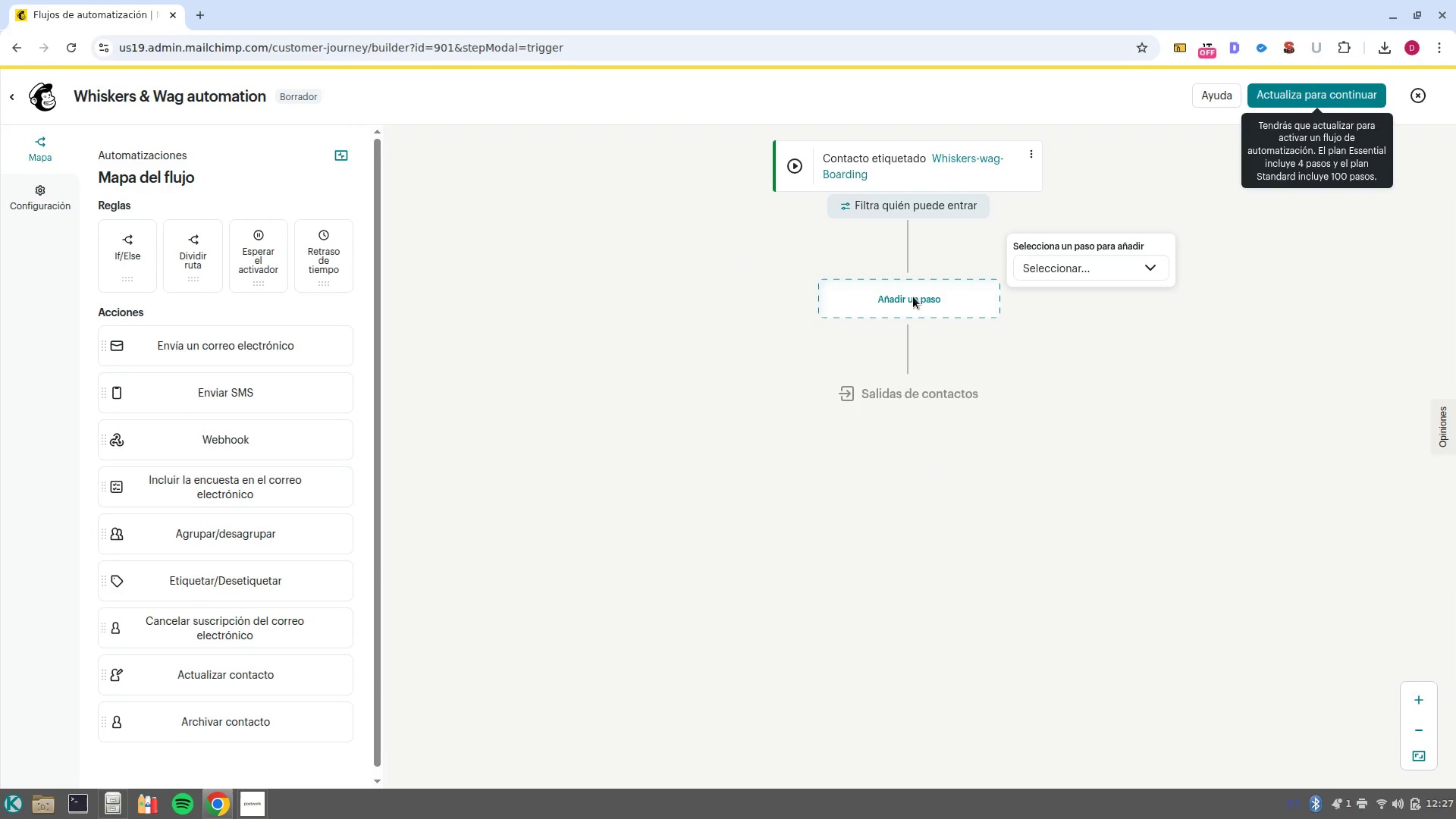 
left_click([1148, 265])
 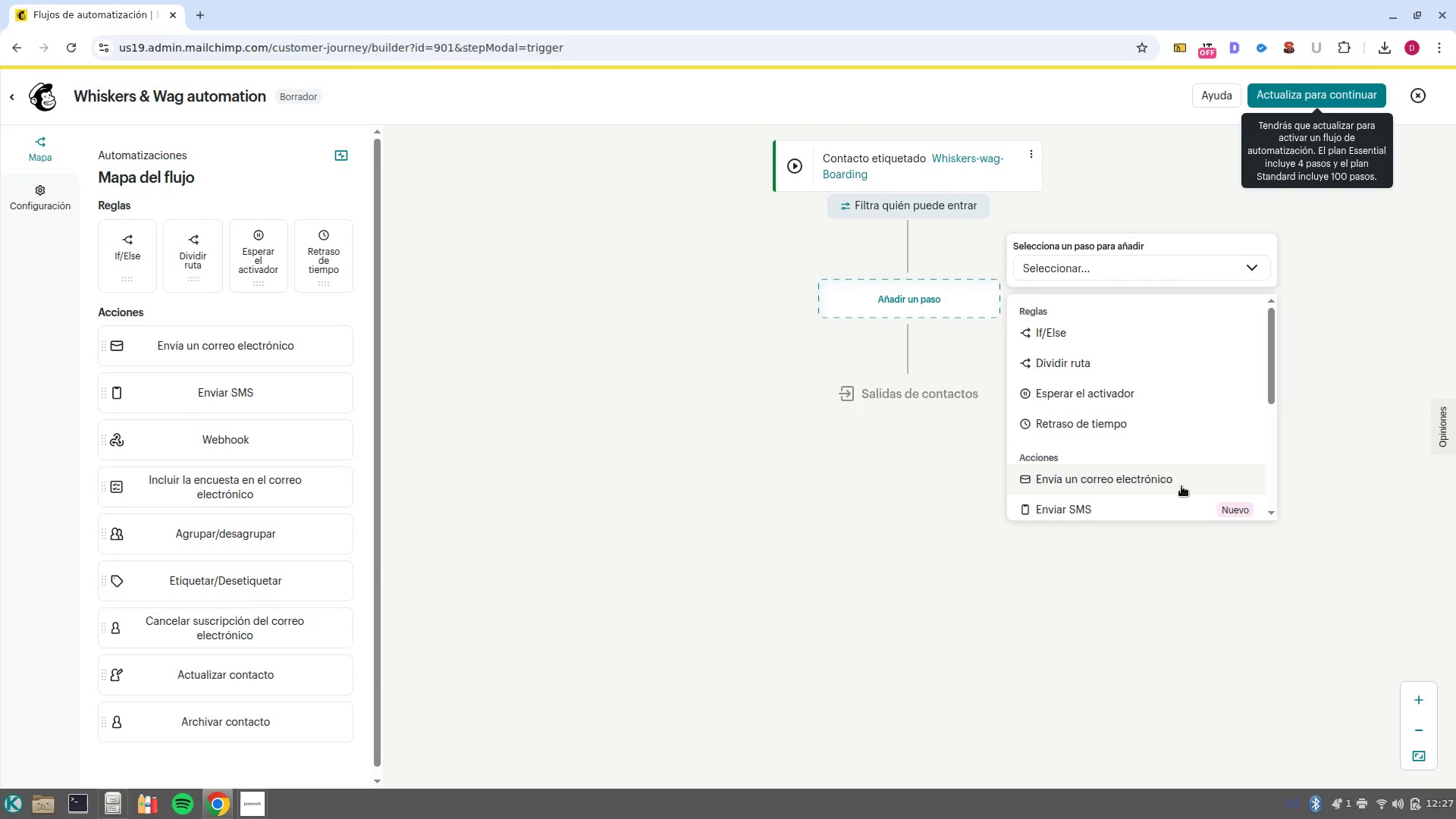 
left_click([1181, 486])
 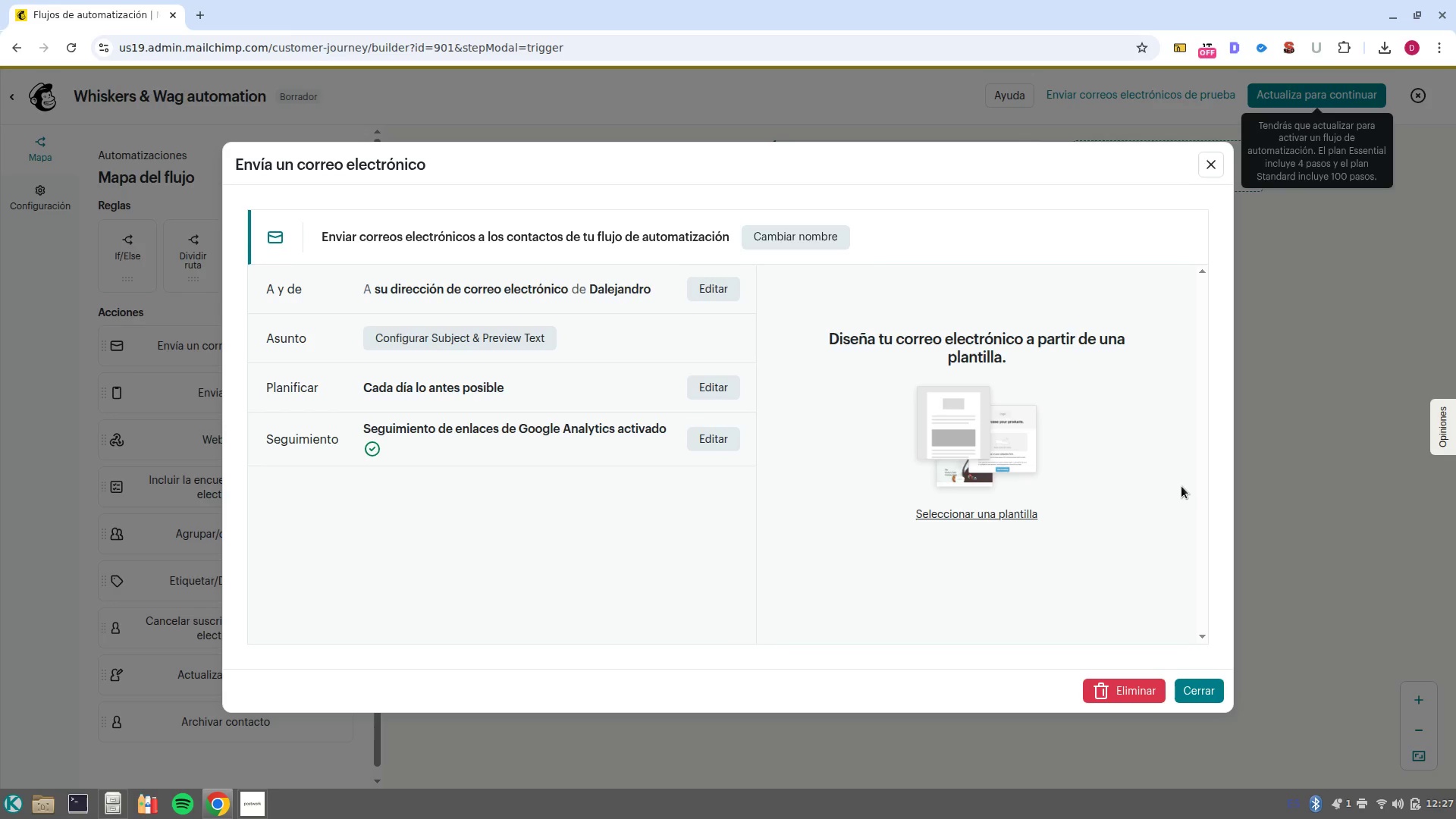 
wait(6.54)
 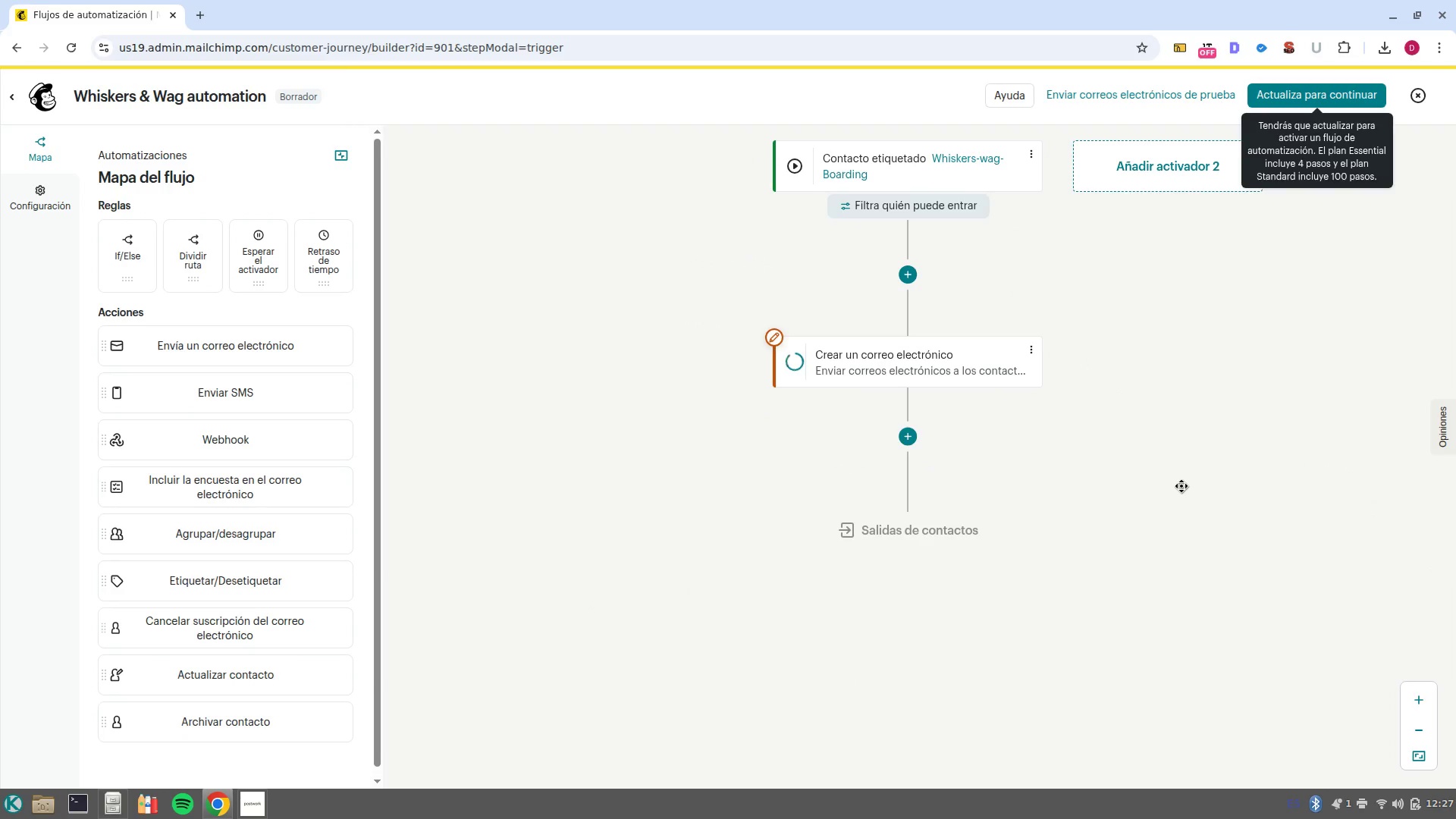 
left_click([780, 234])
 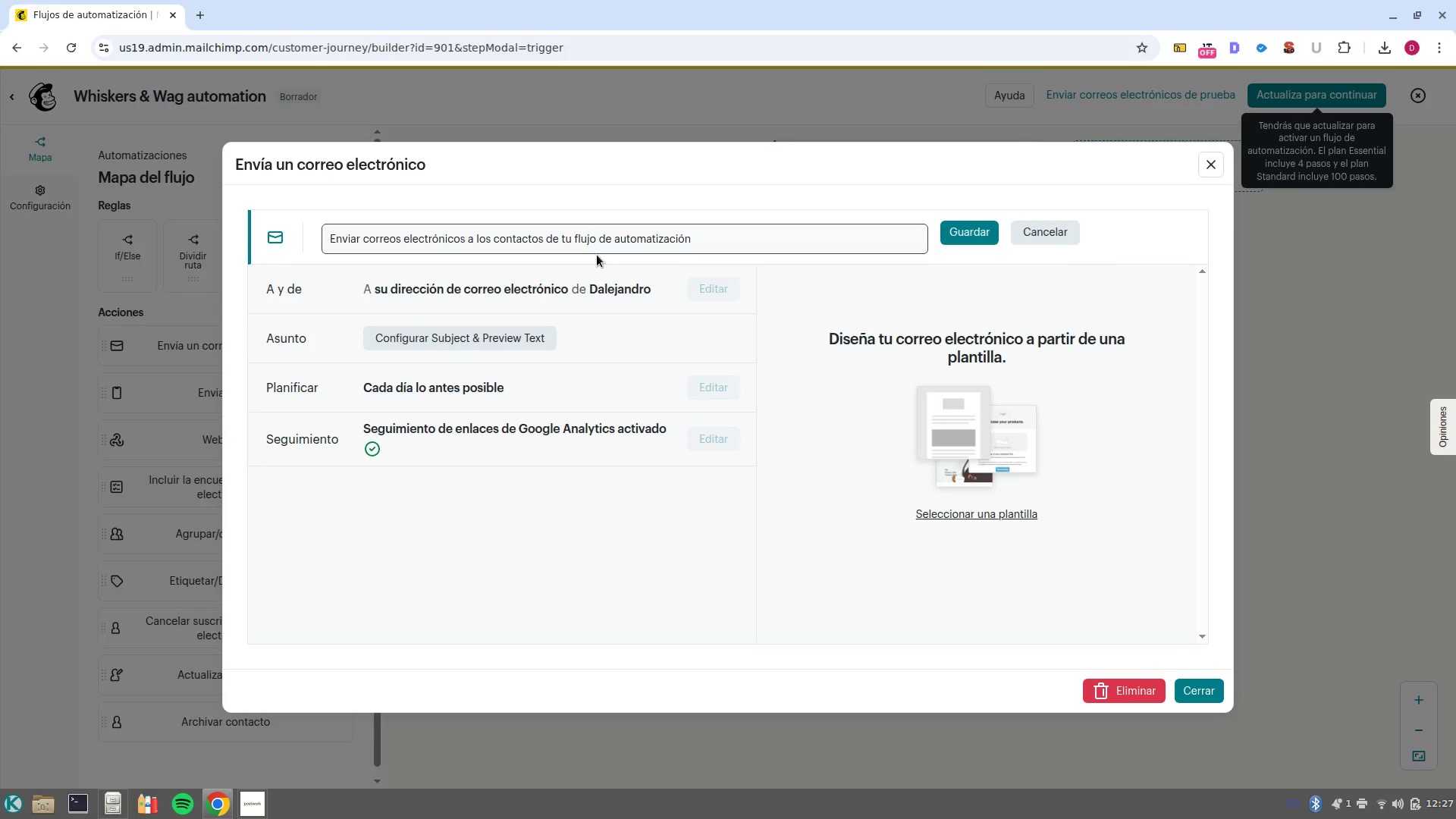 
left_click([585, 240])
 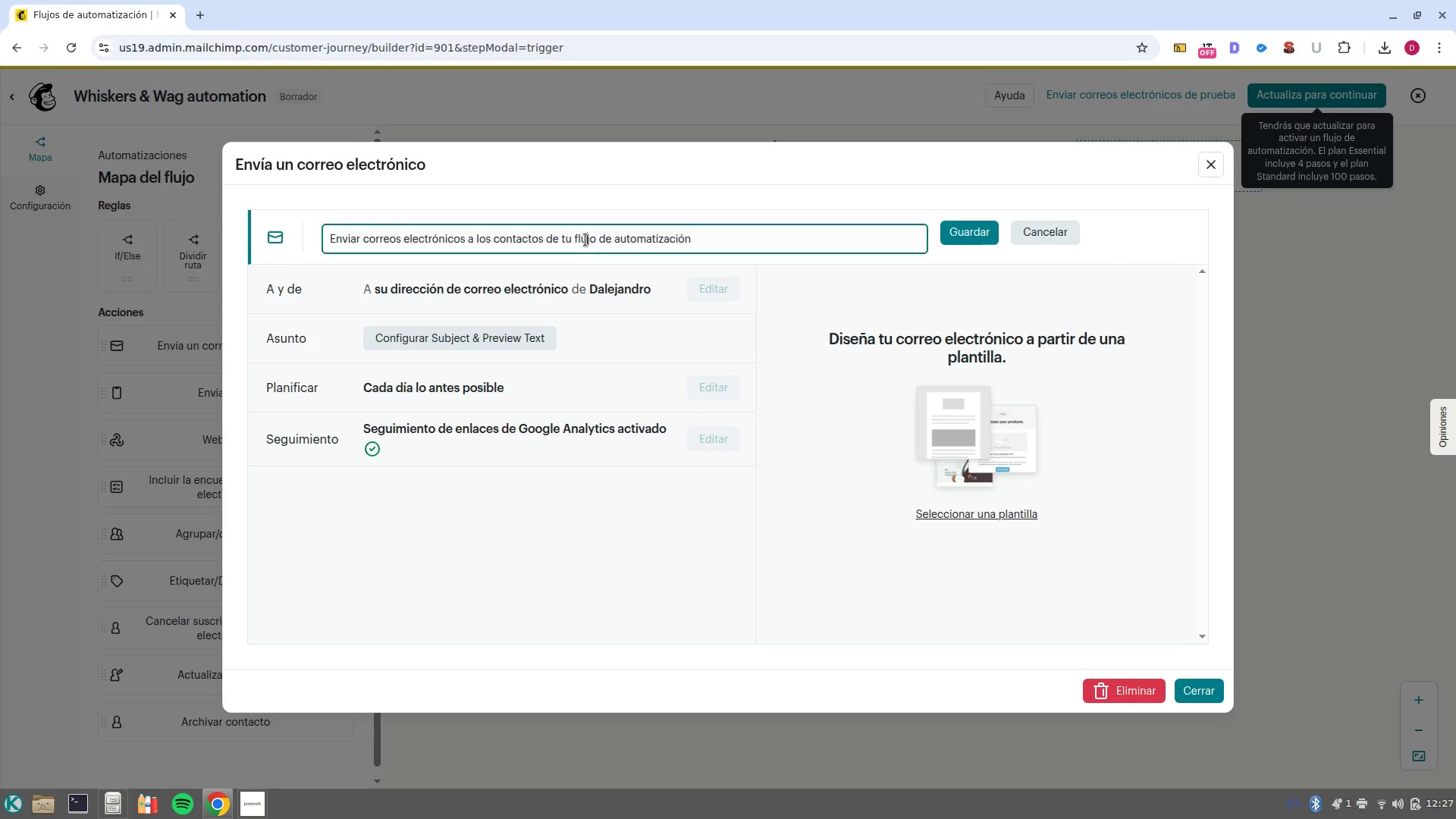 
triple_click([585, 240])
 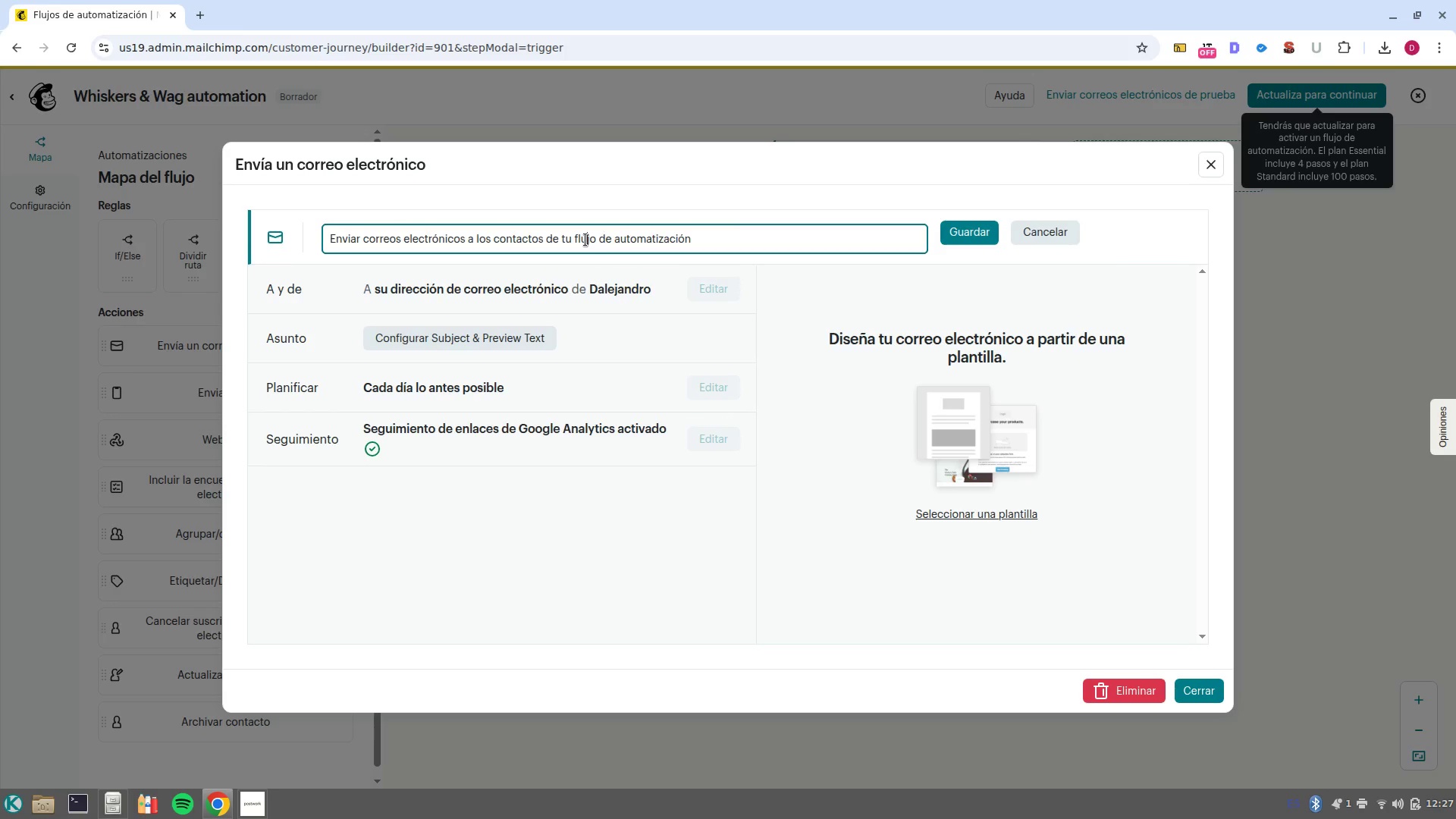 
double_click([585, 240])
 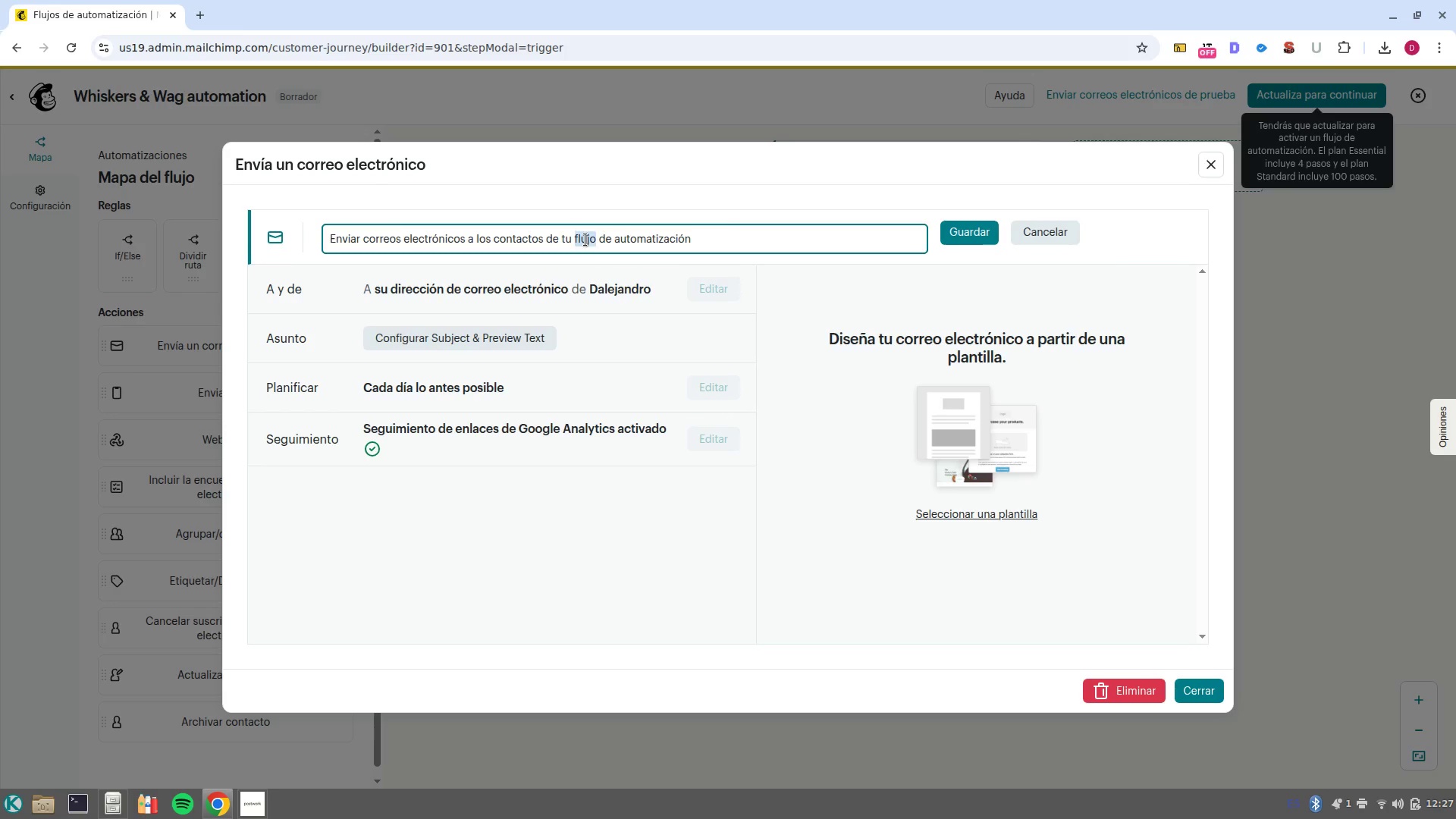 
triple_click([585, 240])
 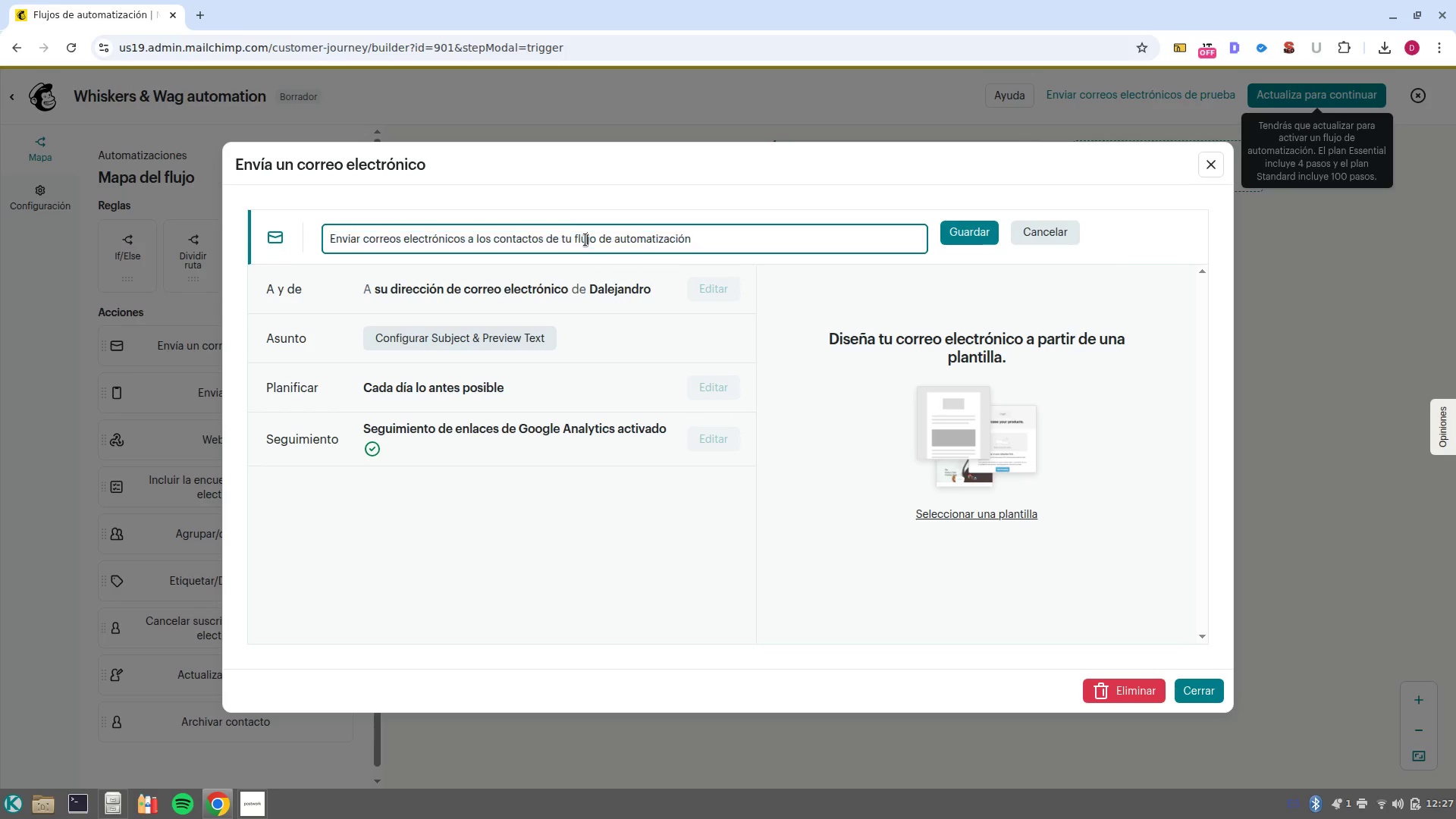 
key(Control+ControlLeft)
 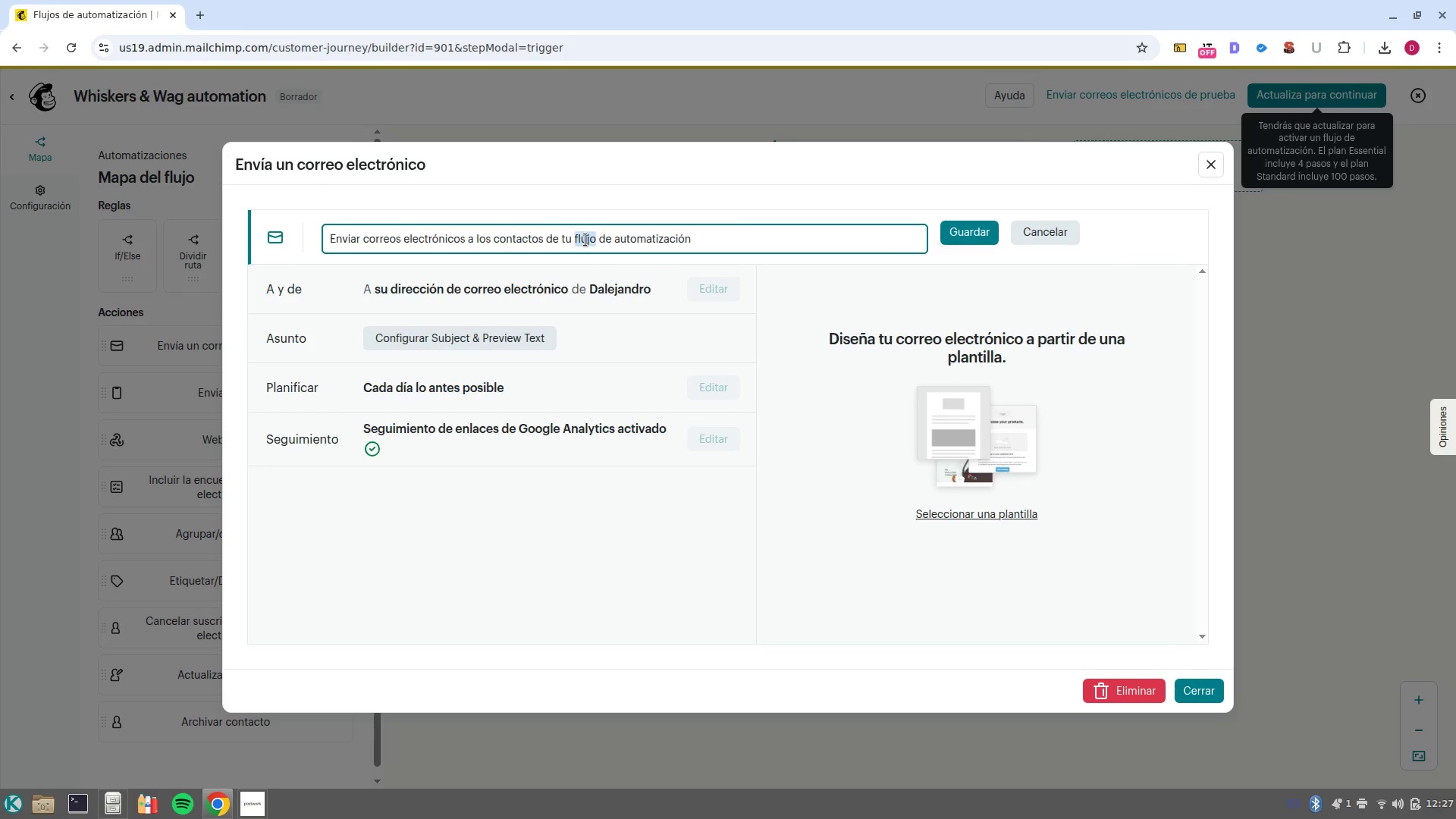 
double_click([585, 240])
 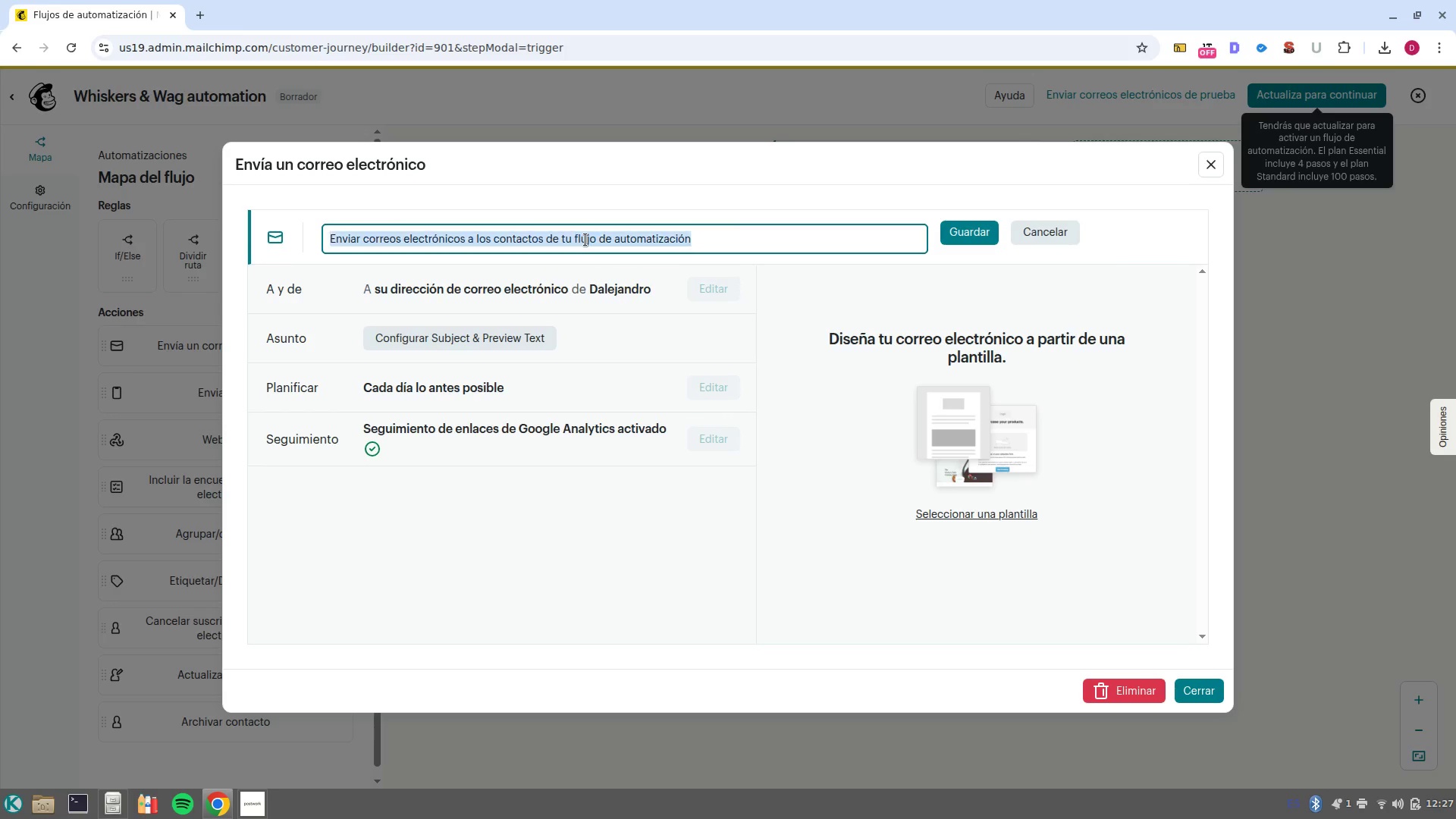 
triple_click([585, 240])
 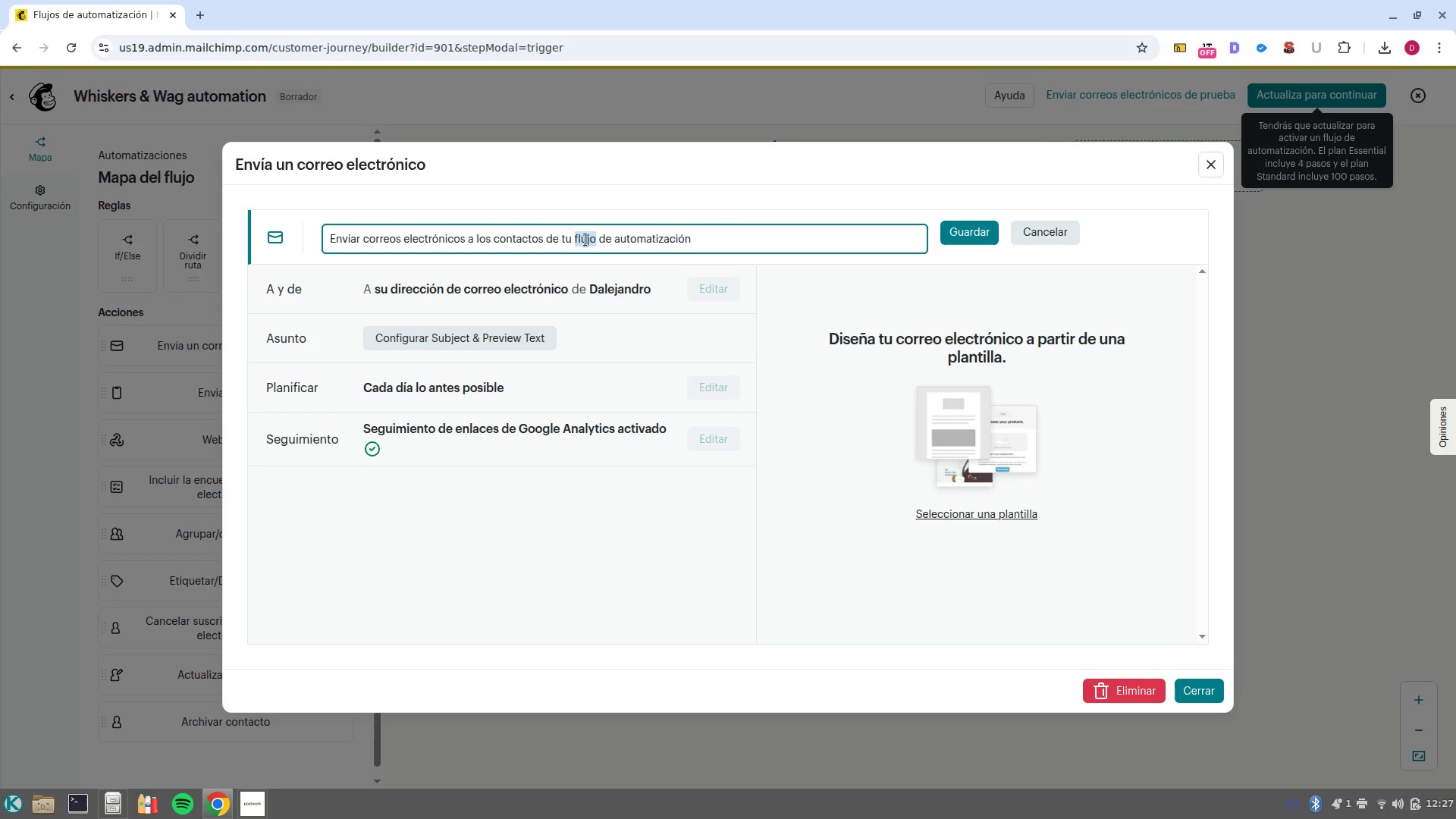 
double_click([585, 240])
 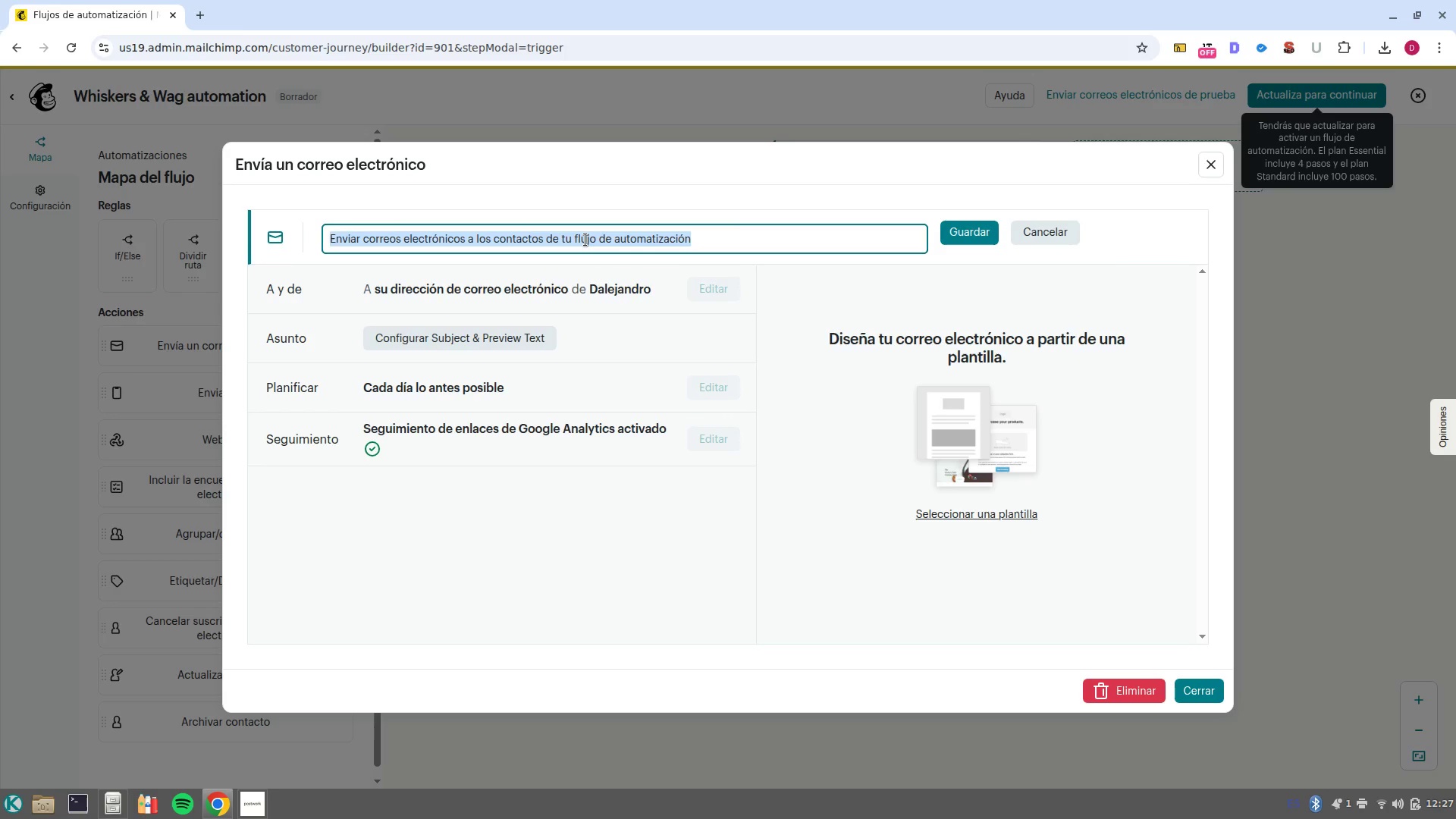 
key(Control+ControlLeft)
 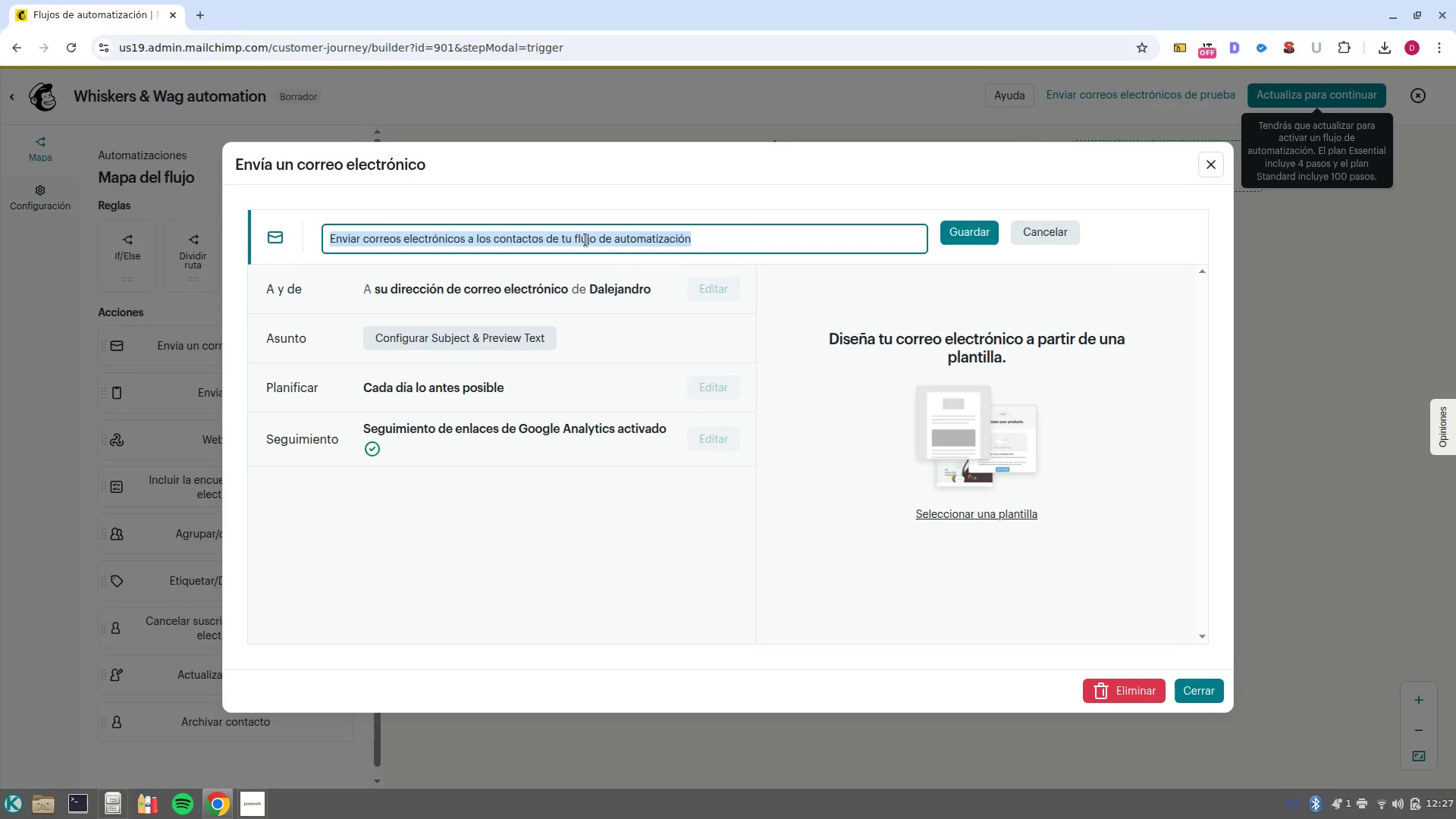 
key(Control+V)
 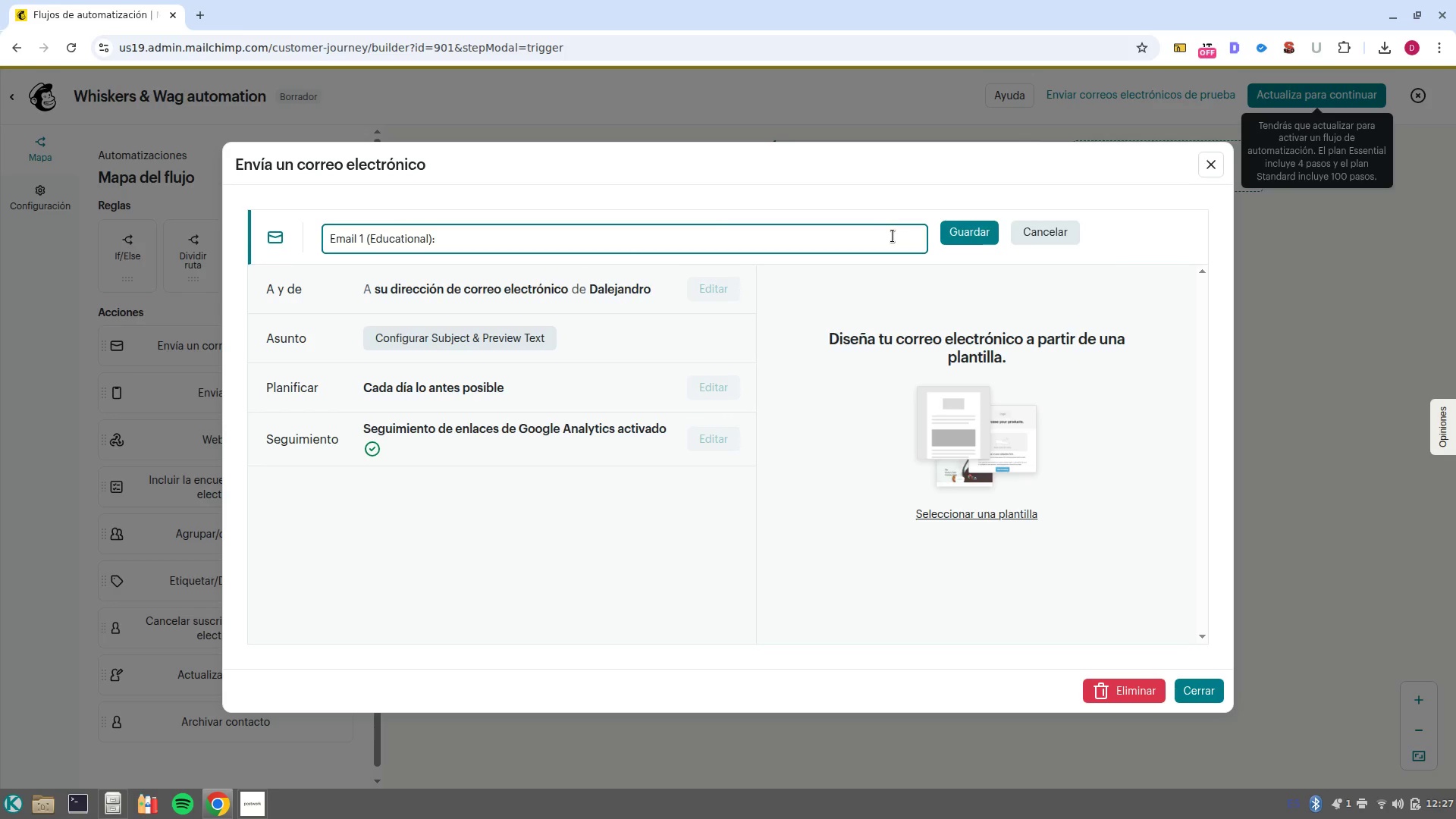 
key(Backspace)
 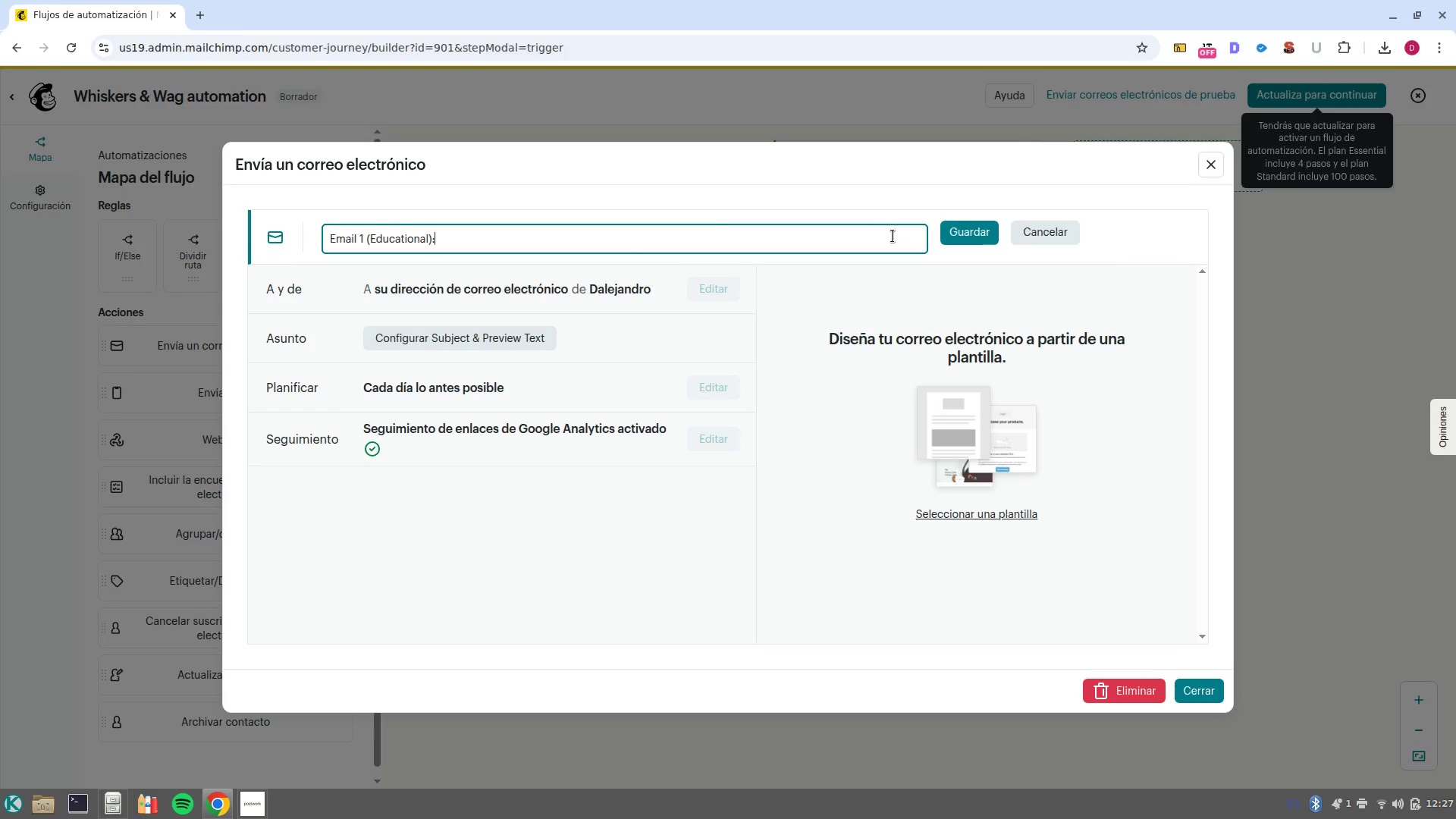 
key(NumpadEnter)
 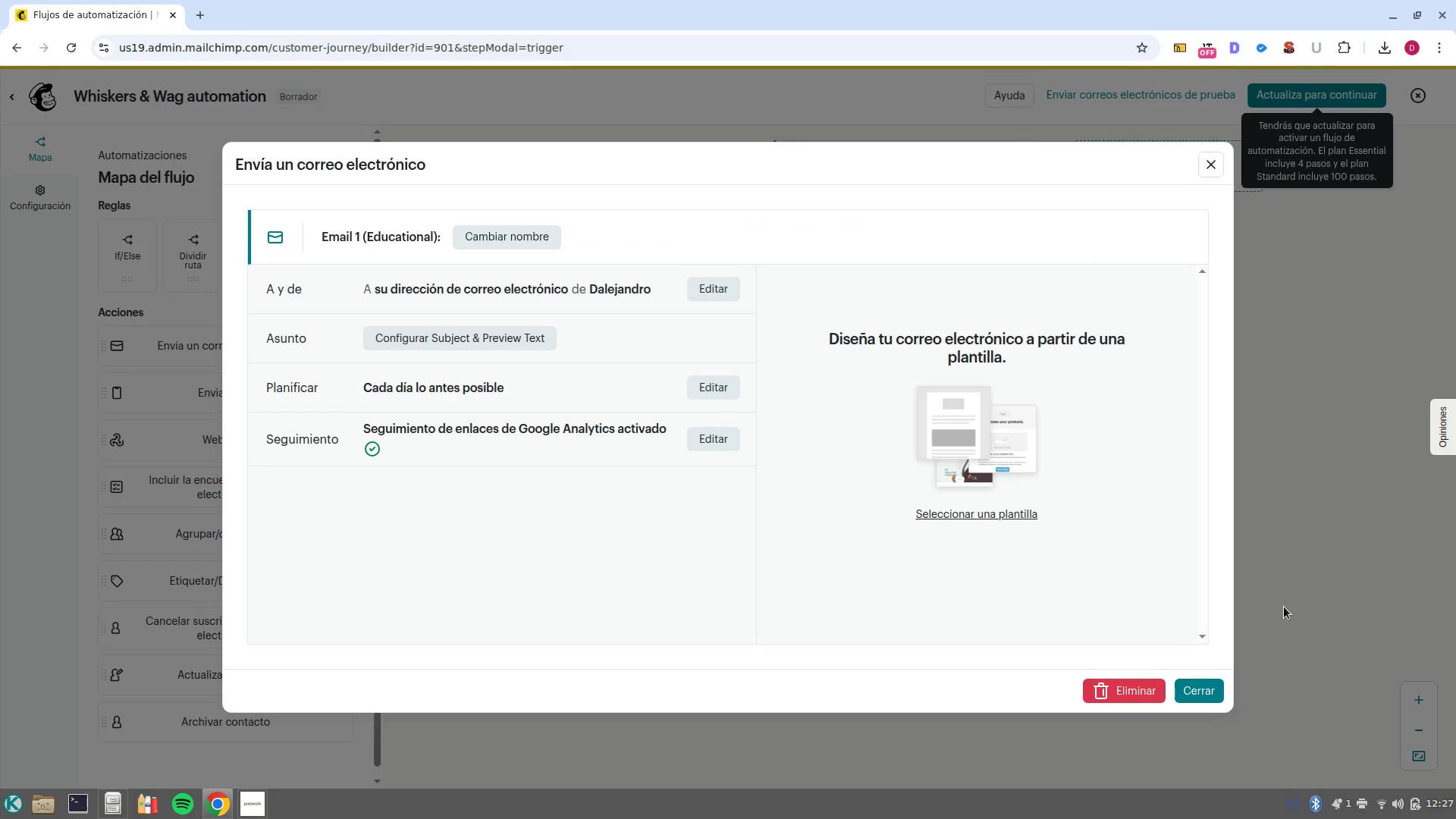 
left_click([1226, 692])
 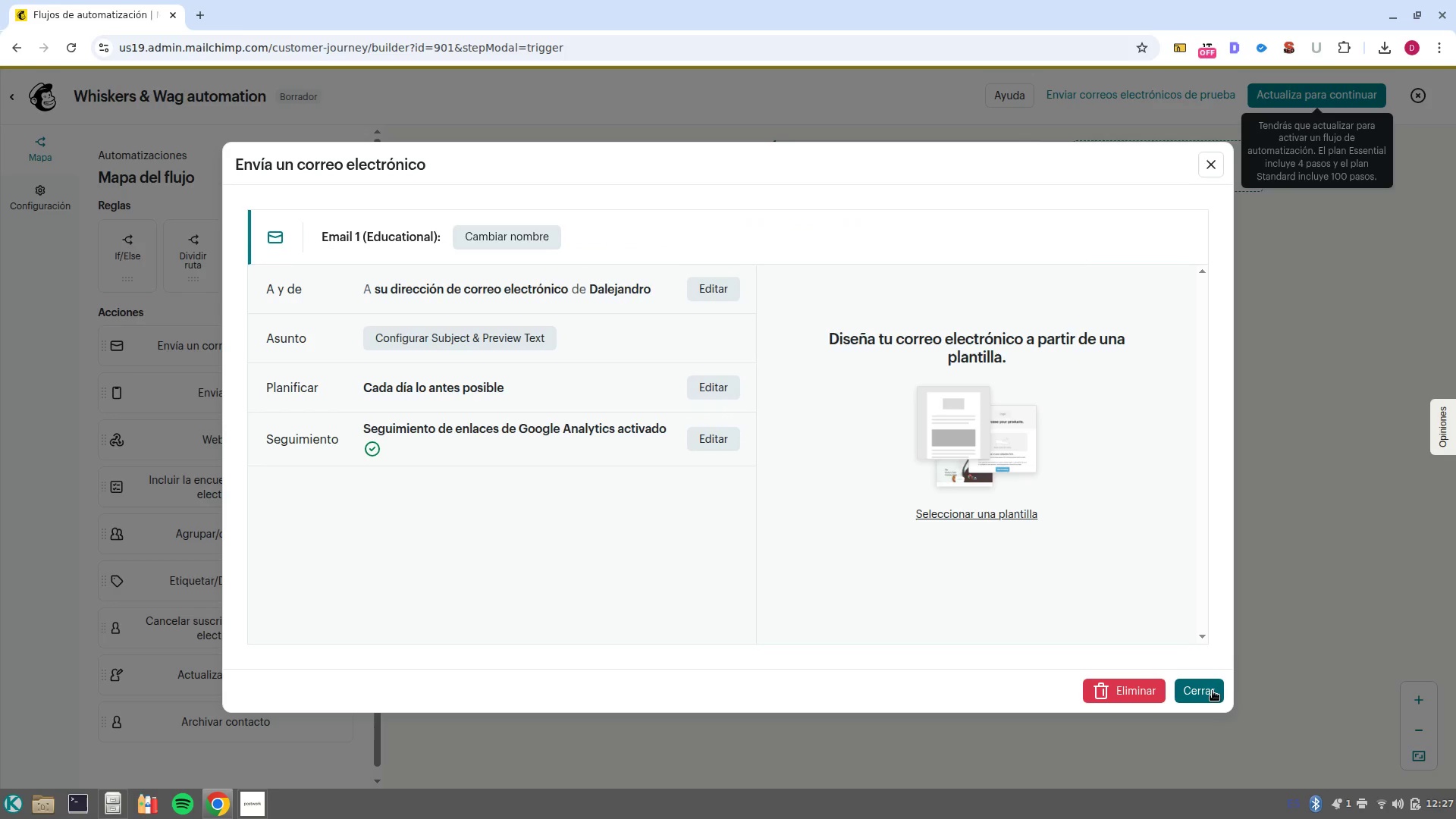 
left_click([1213, 691])
 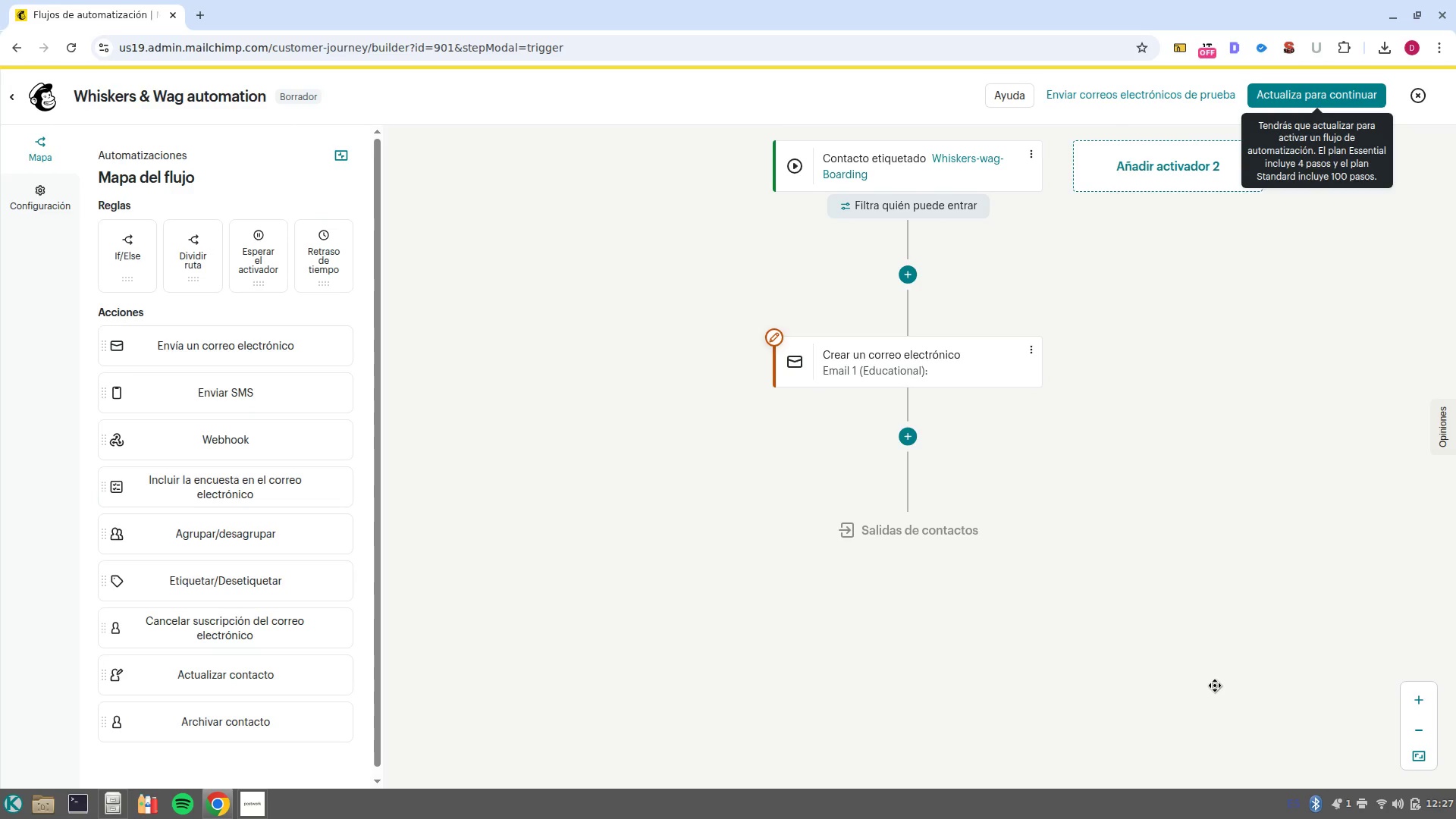 
left_click([937, 441])
 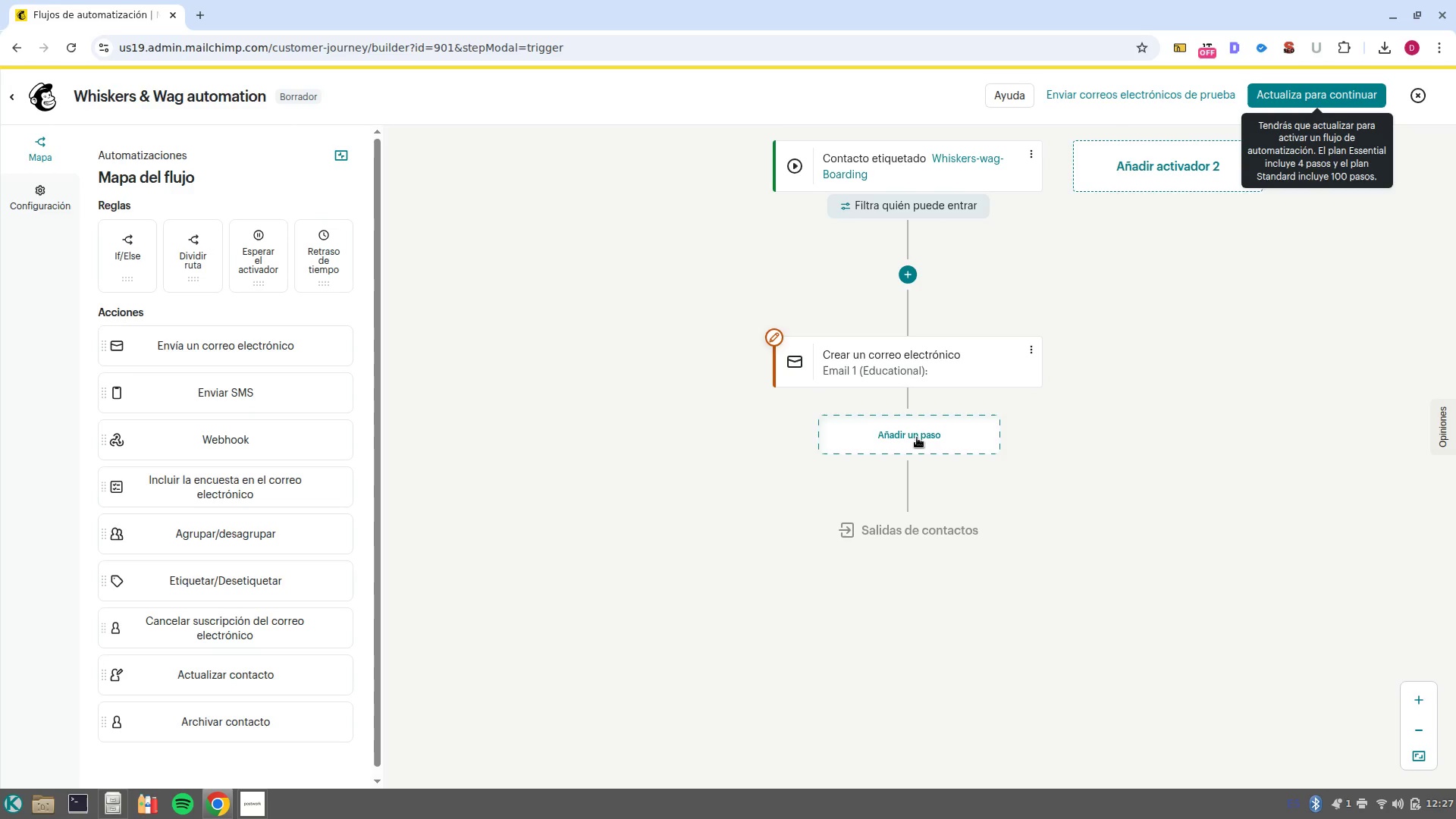 
left_click([916, 438])
 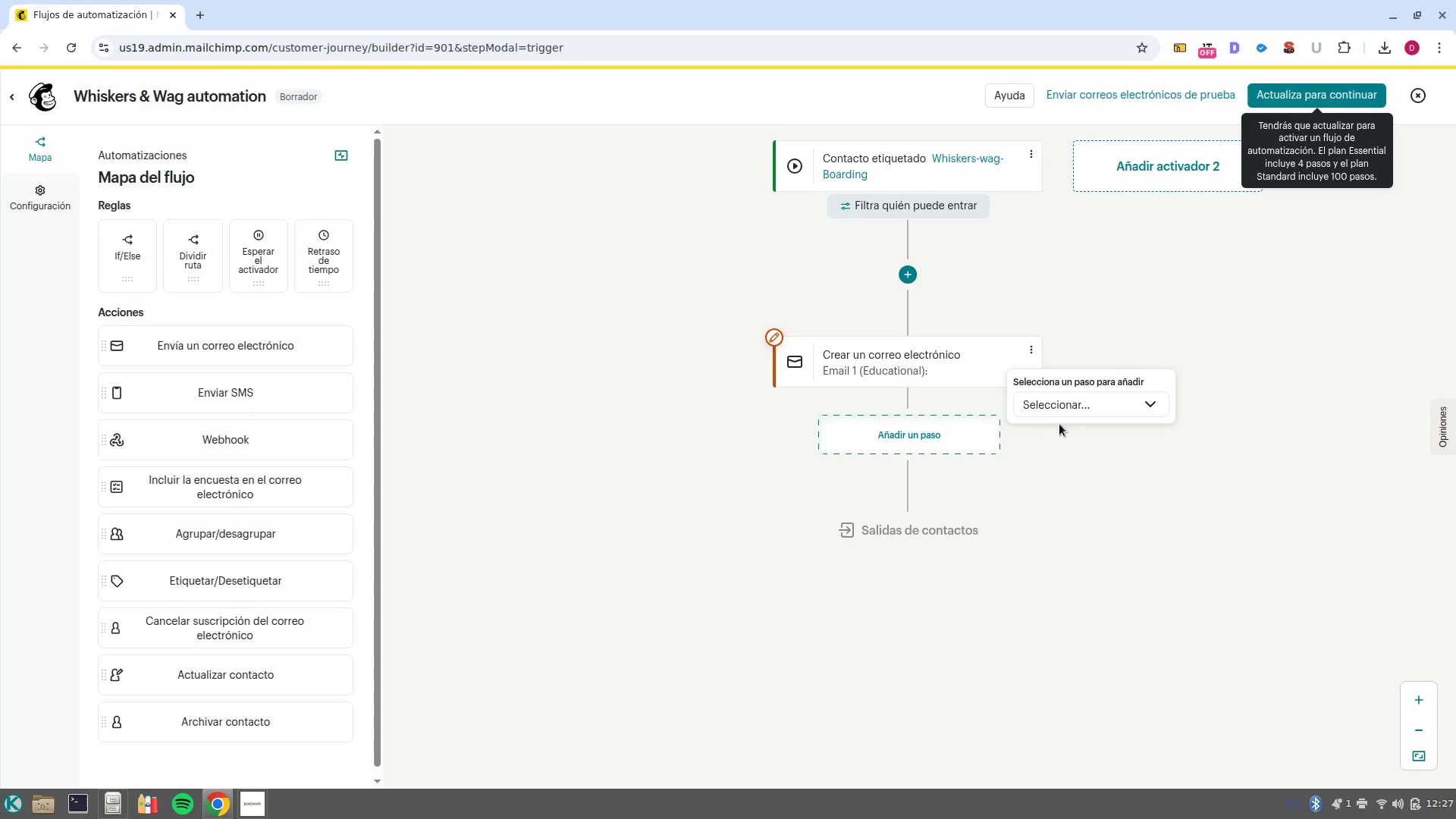 
left_click([1076, 400])
 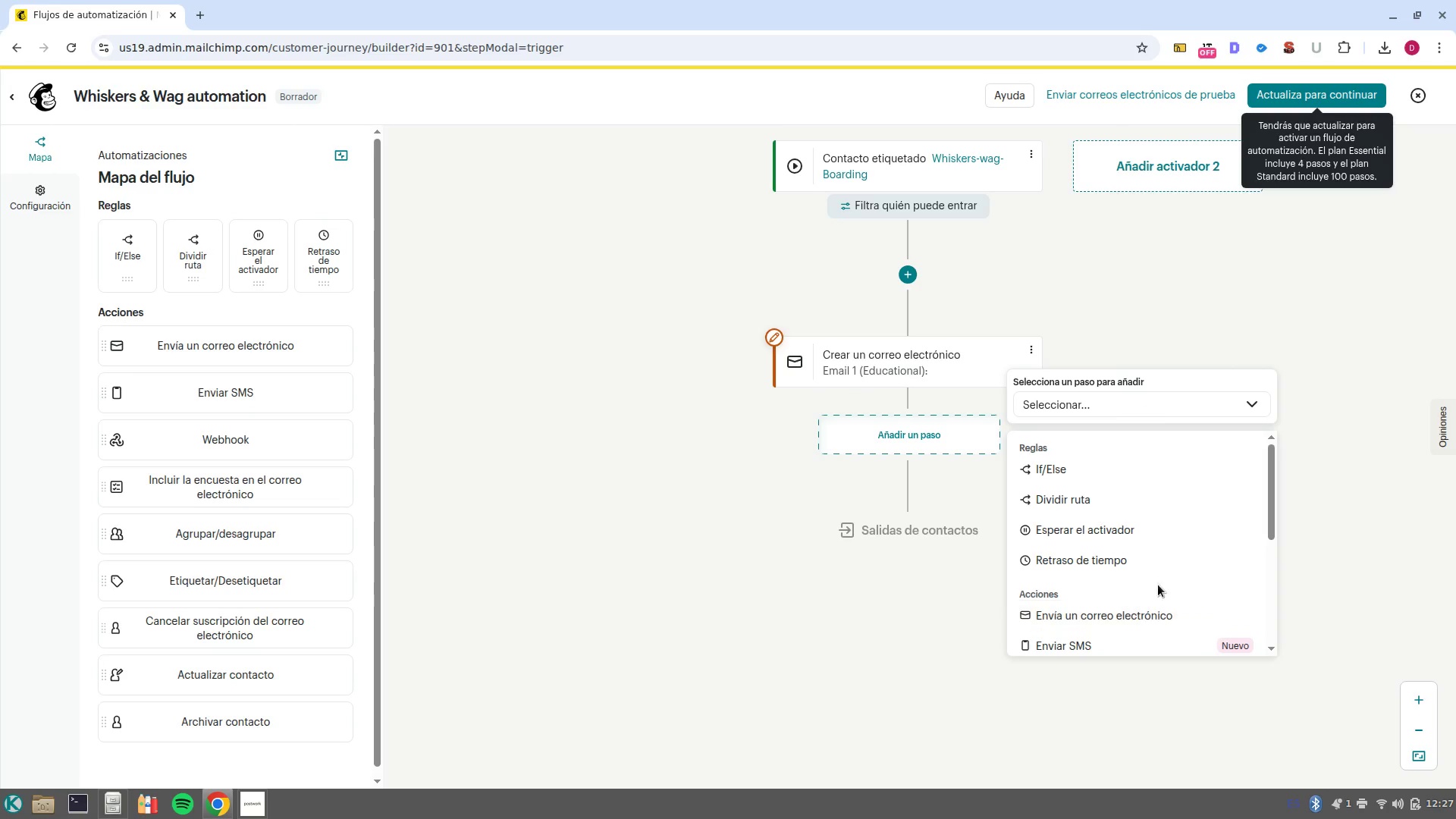 
left_click([1147, 563])
 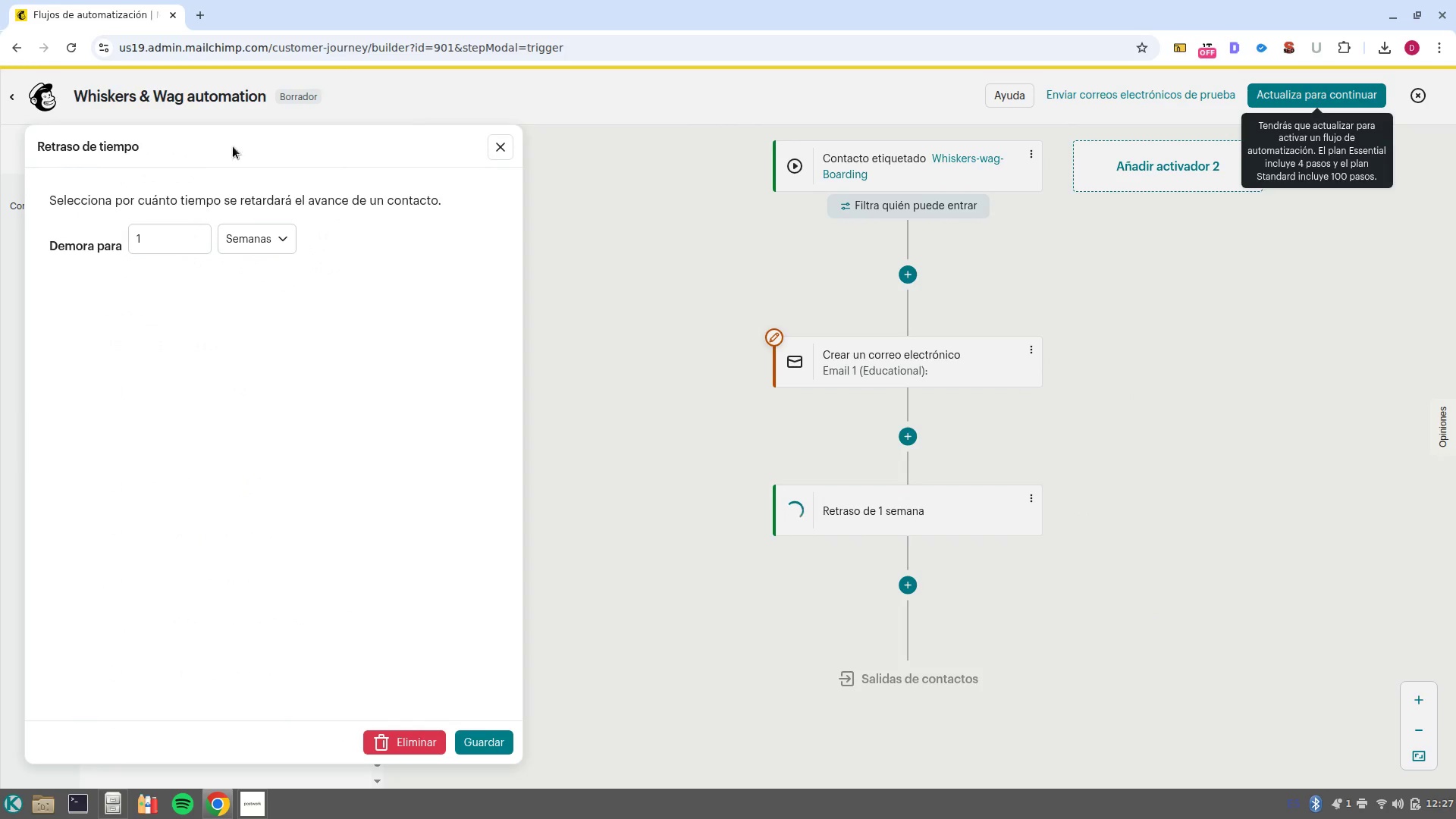 
left_click([163, 241])
 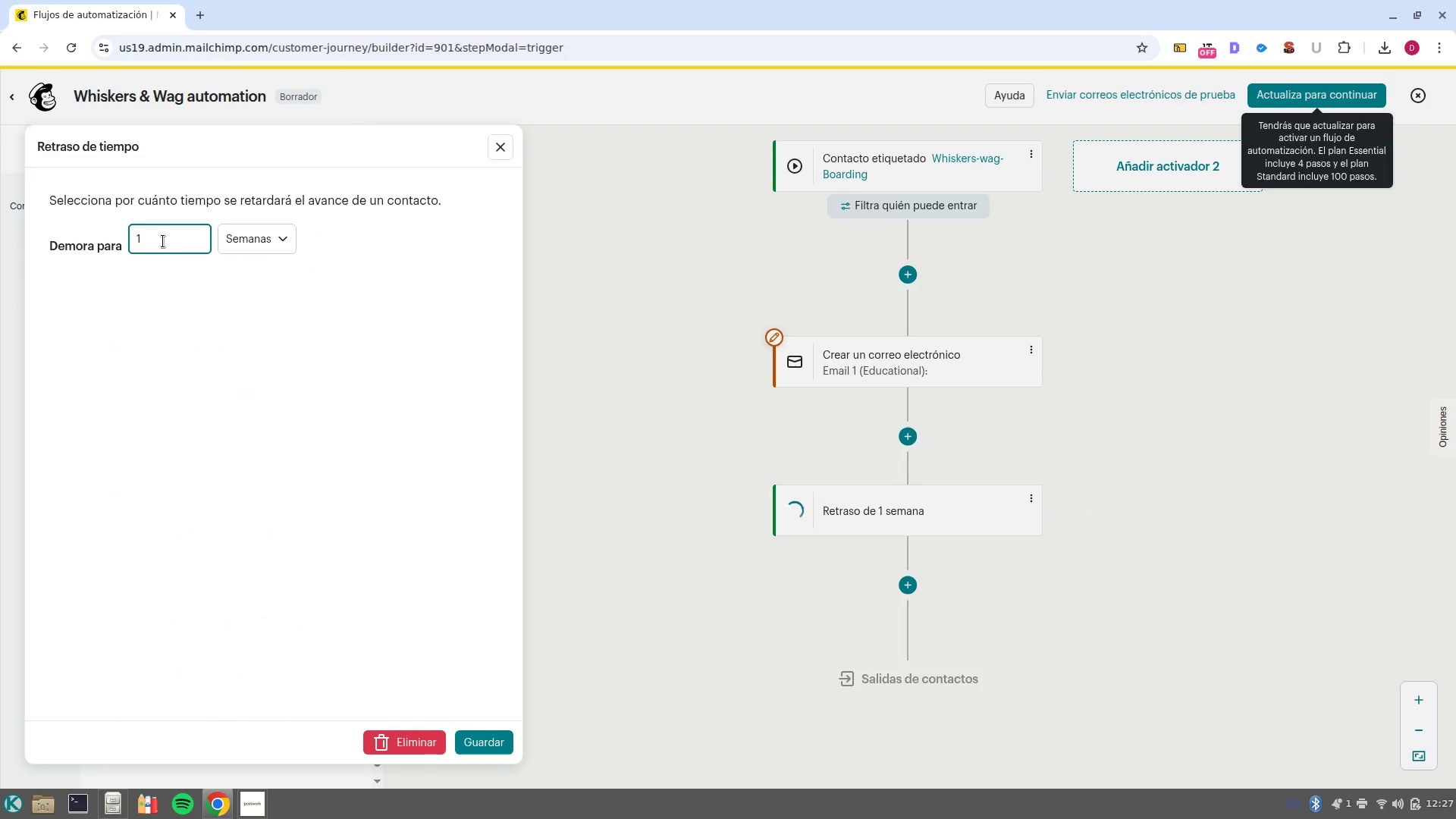 
key(Backspace)
 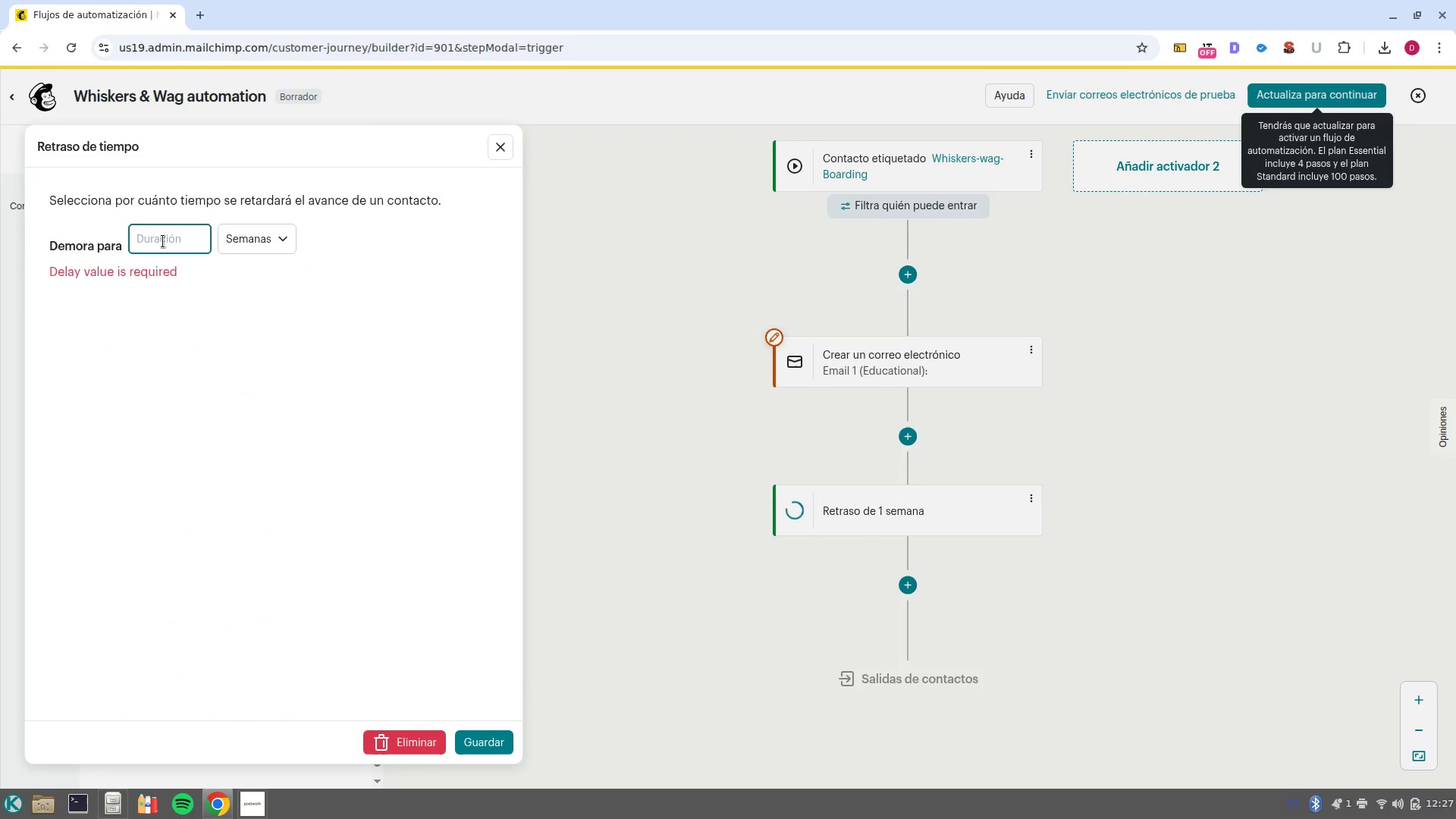 
key(2)
 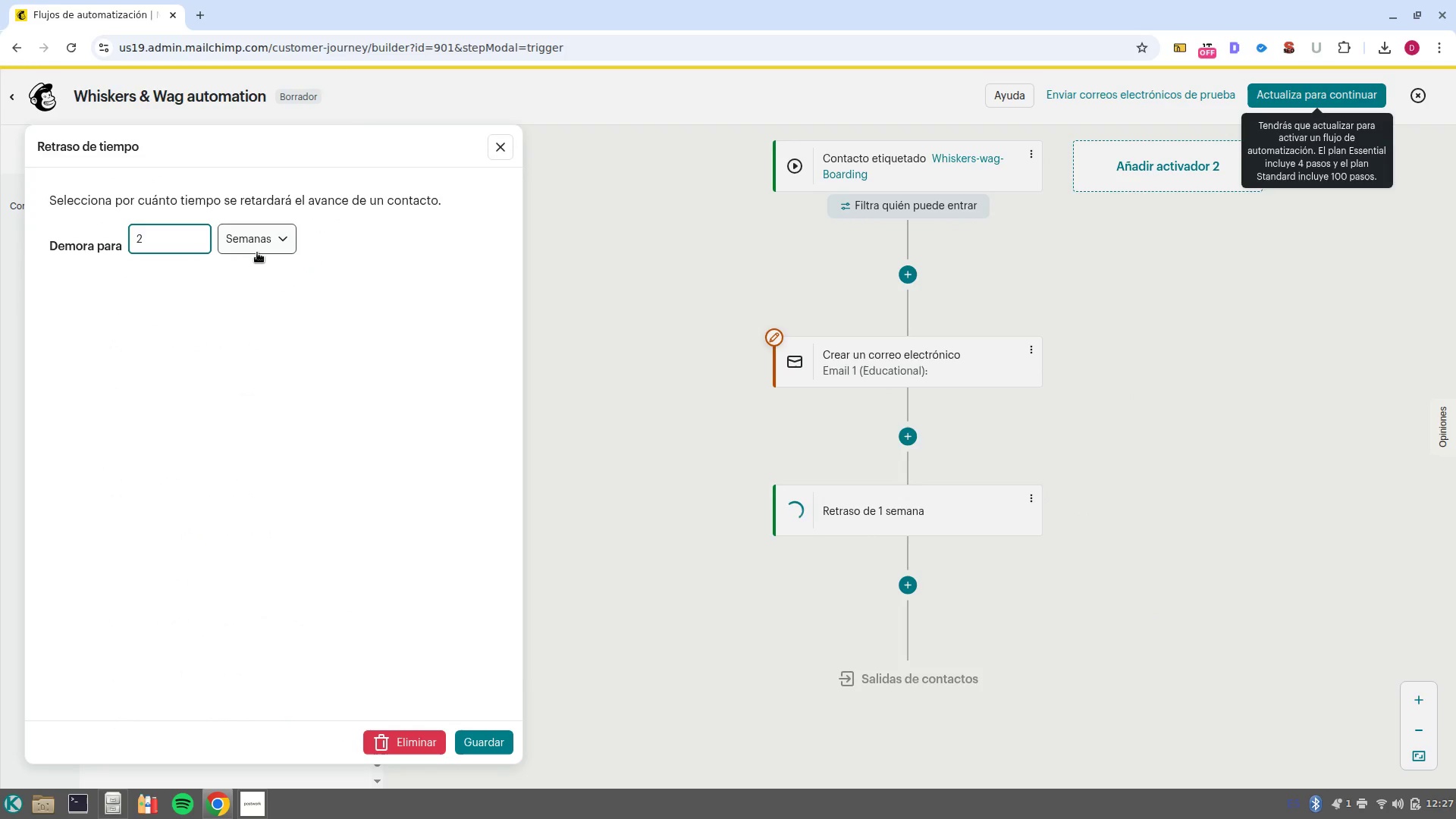 
left_click([258, 249])
 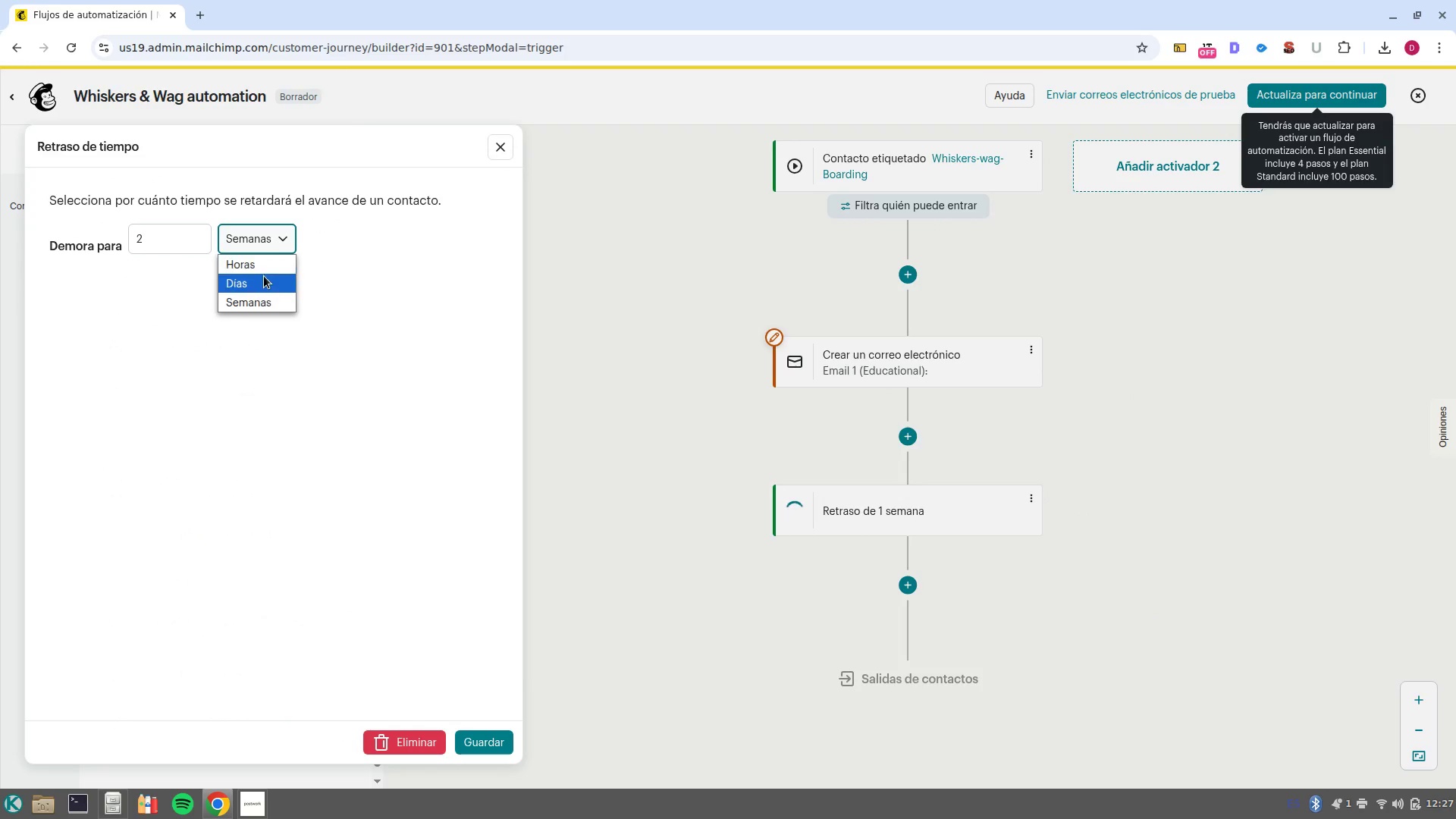 
left_click([265, 279])
 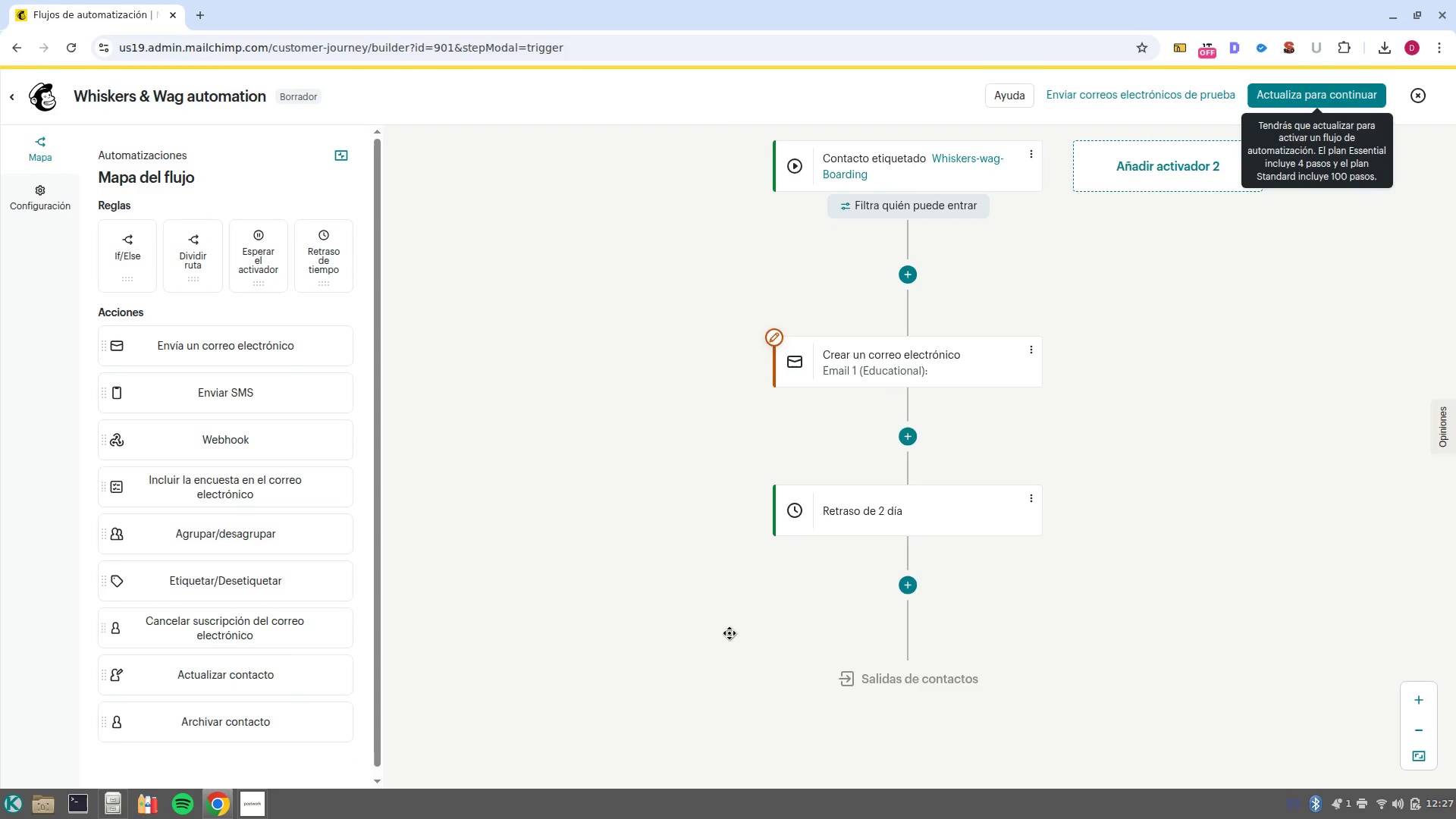 
scroll: coordinate [1085, 568], scroll_direction: down, amount: 3.0
 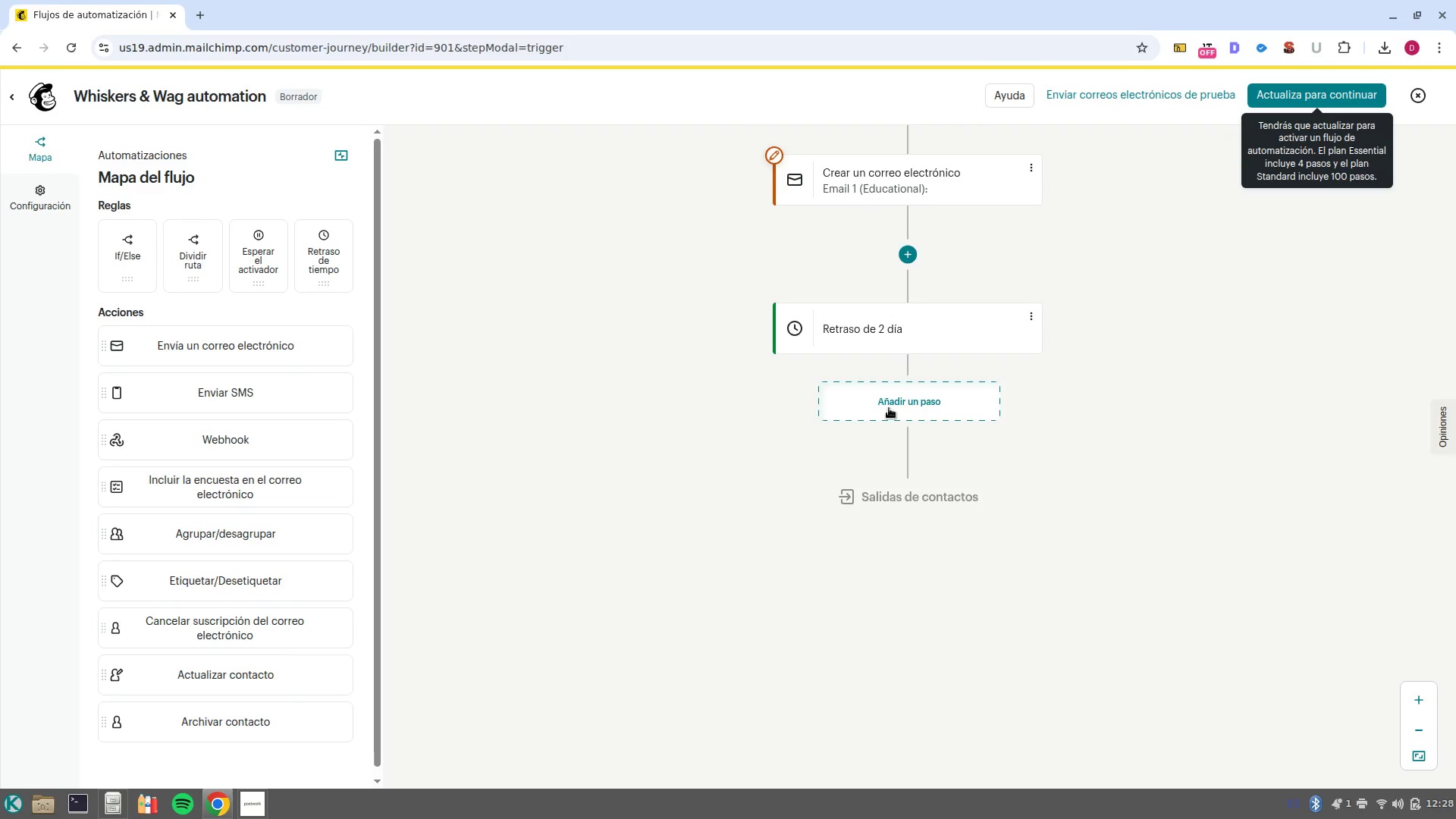 
left_click([891, 394])
 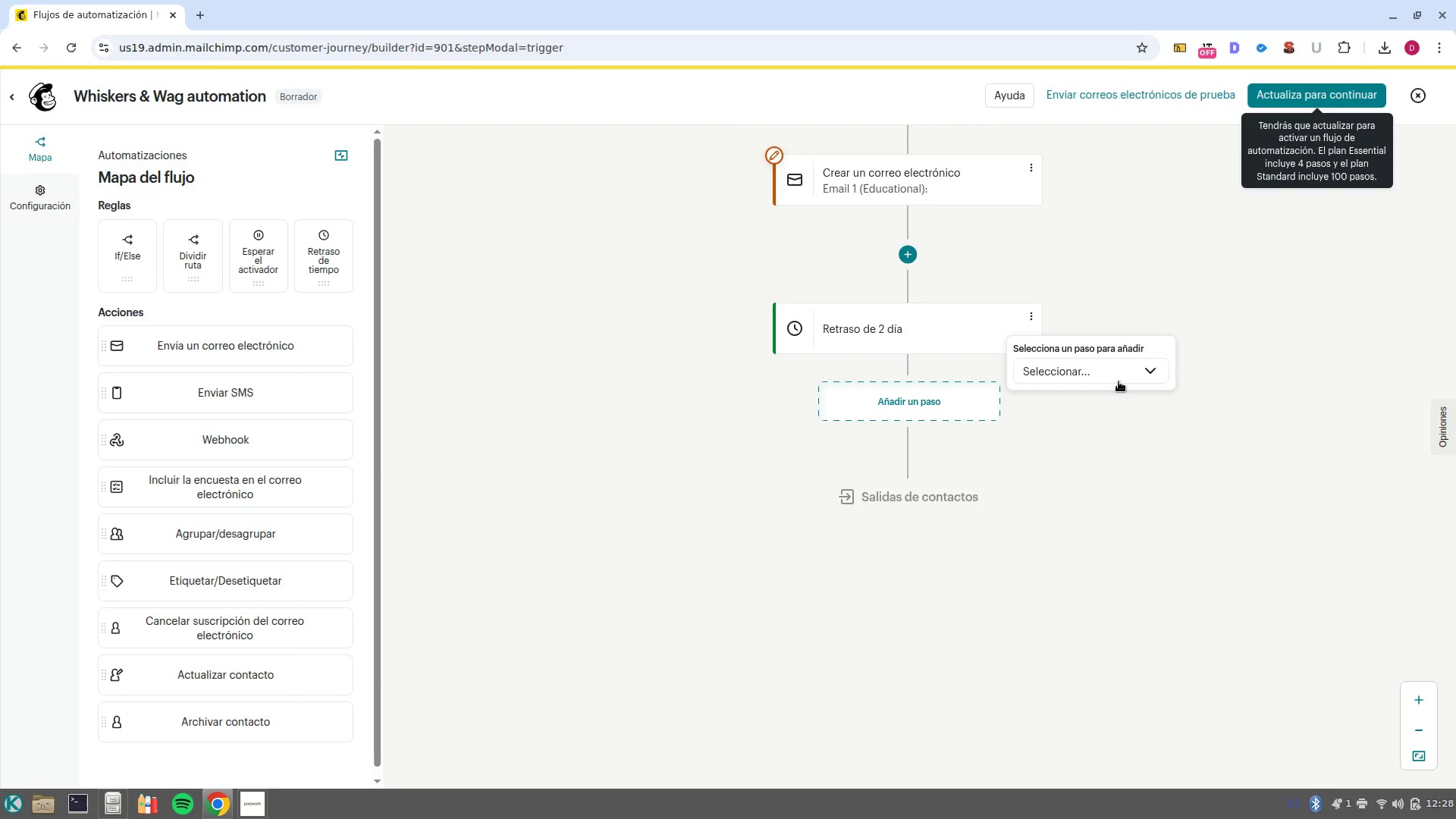 
left_click([1119, 381])
 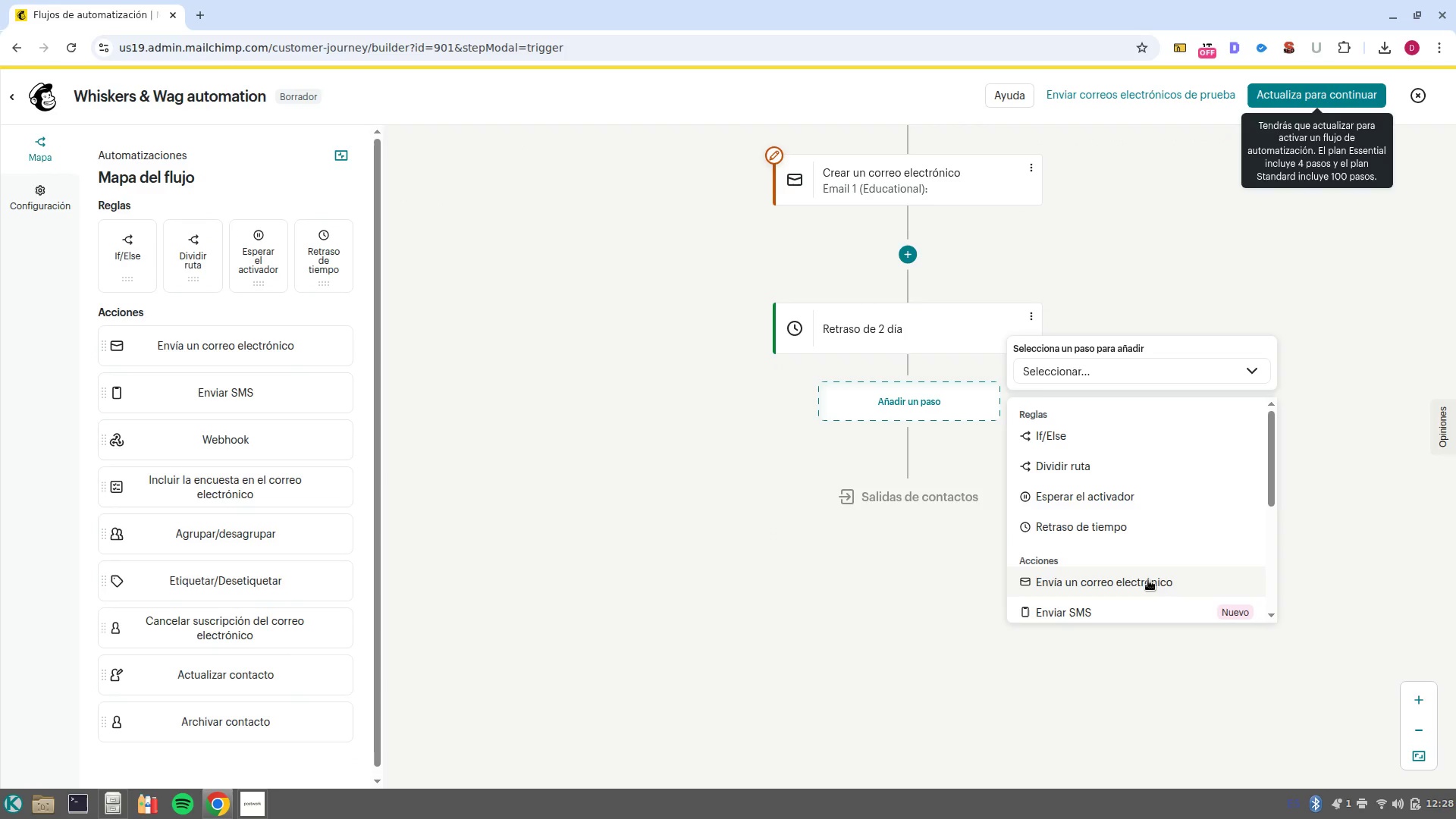 
left_click([1148, 580])
 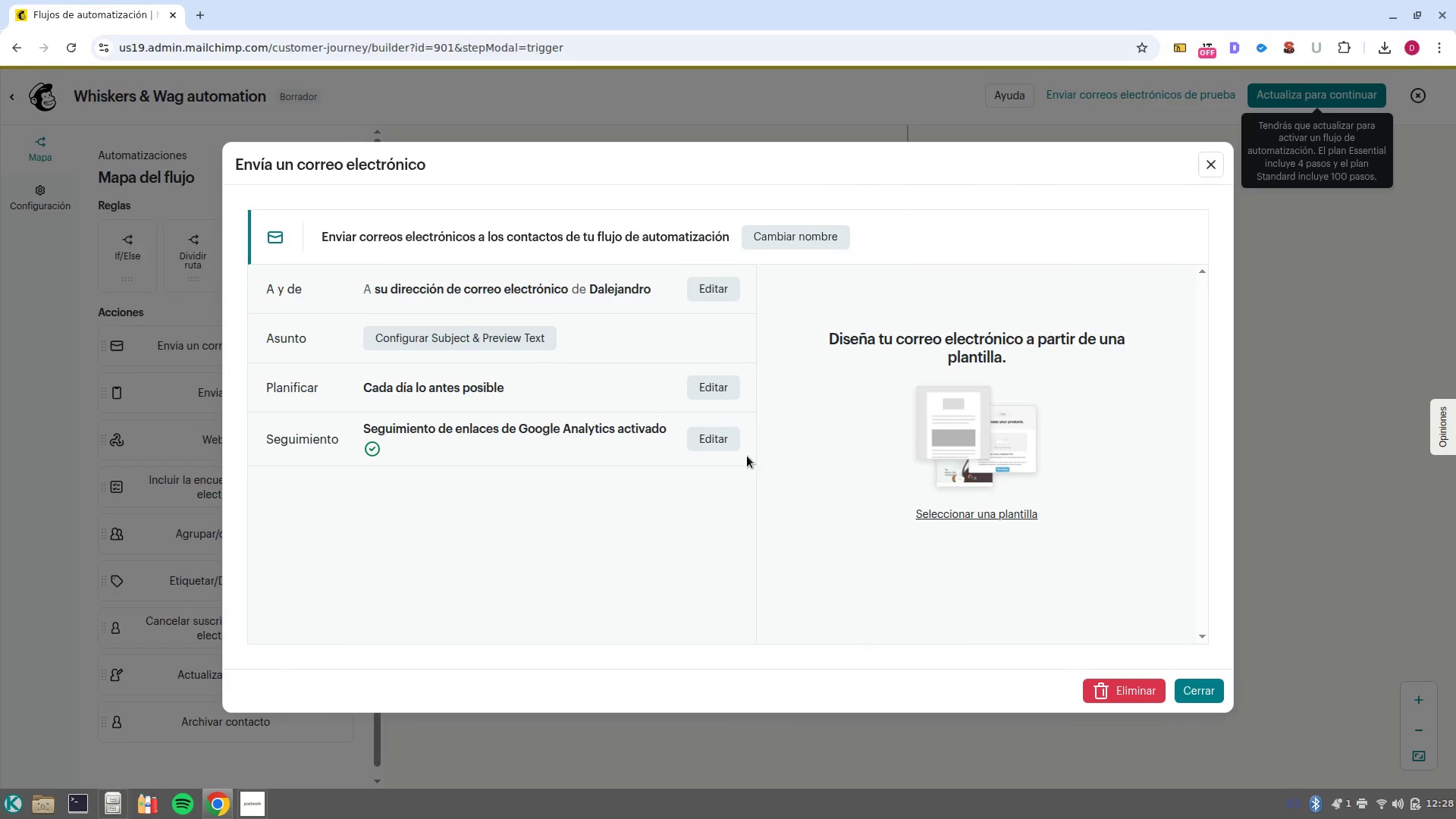 
left_click([250, 818])